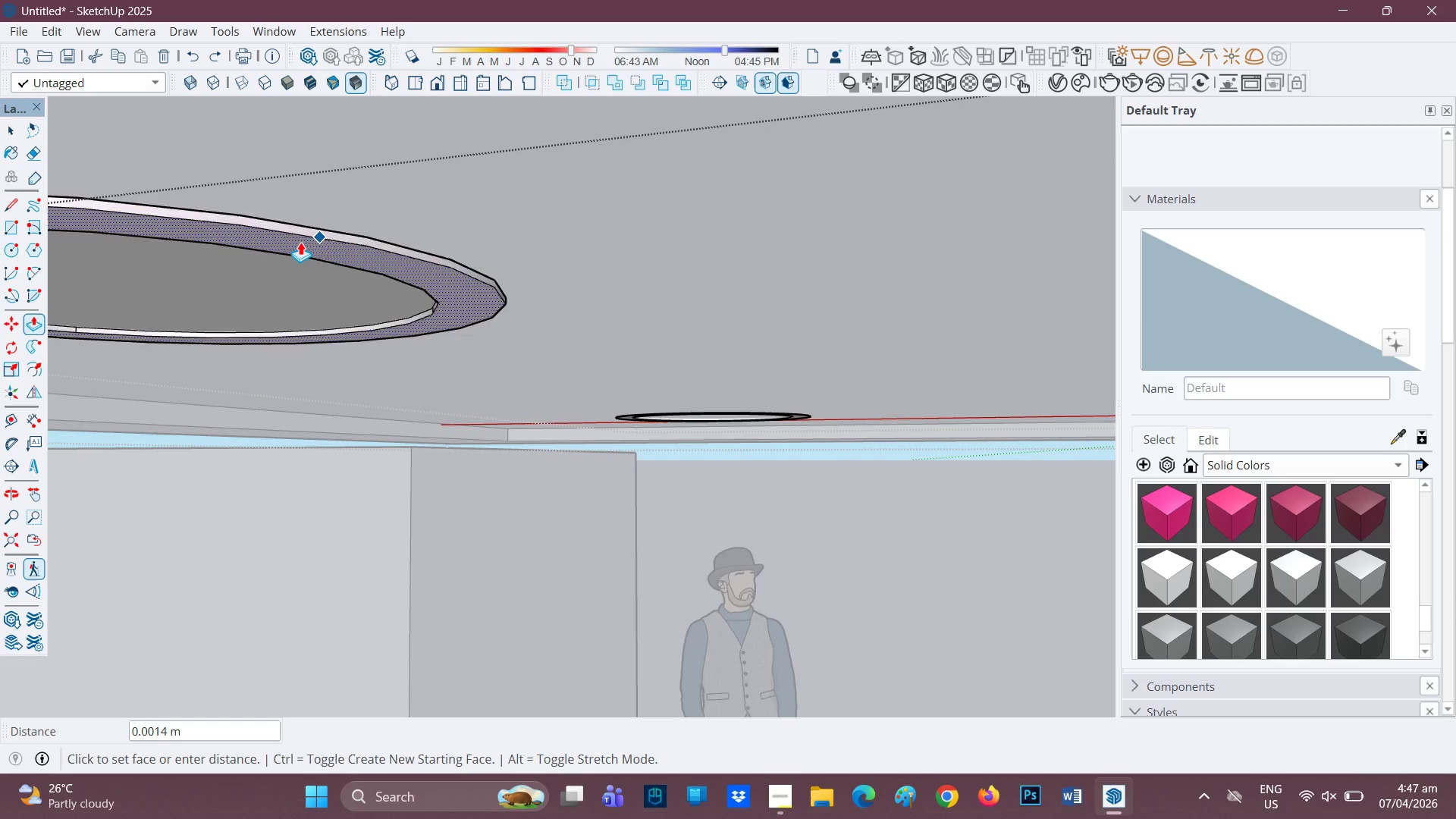 
type(0.01)
 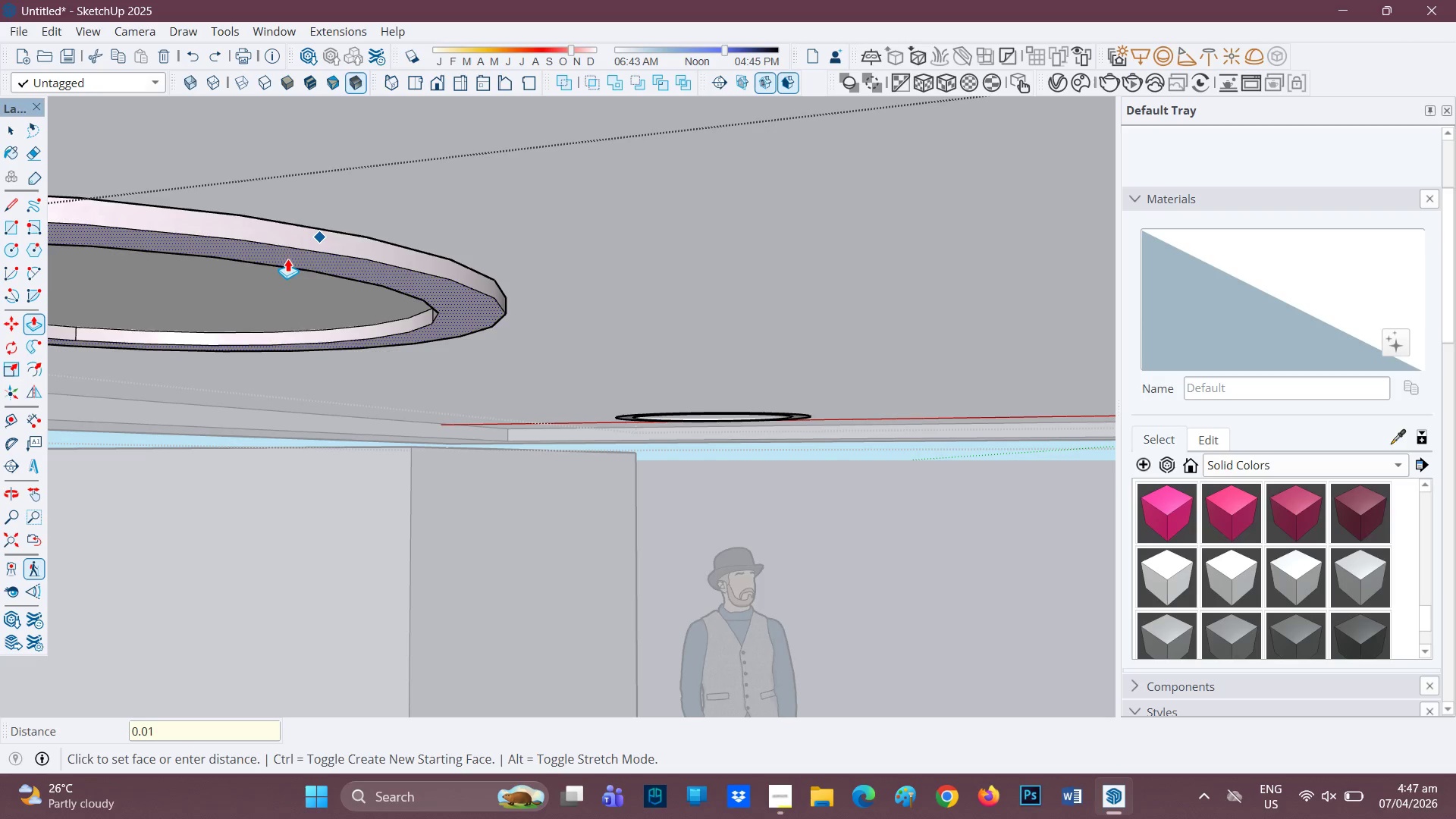 
key(Enter)
 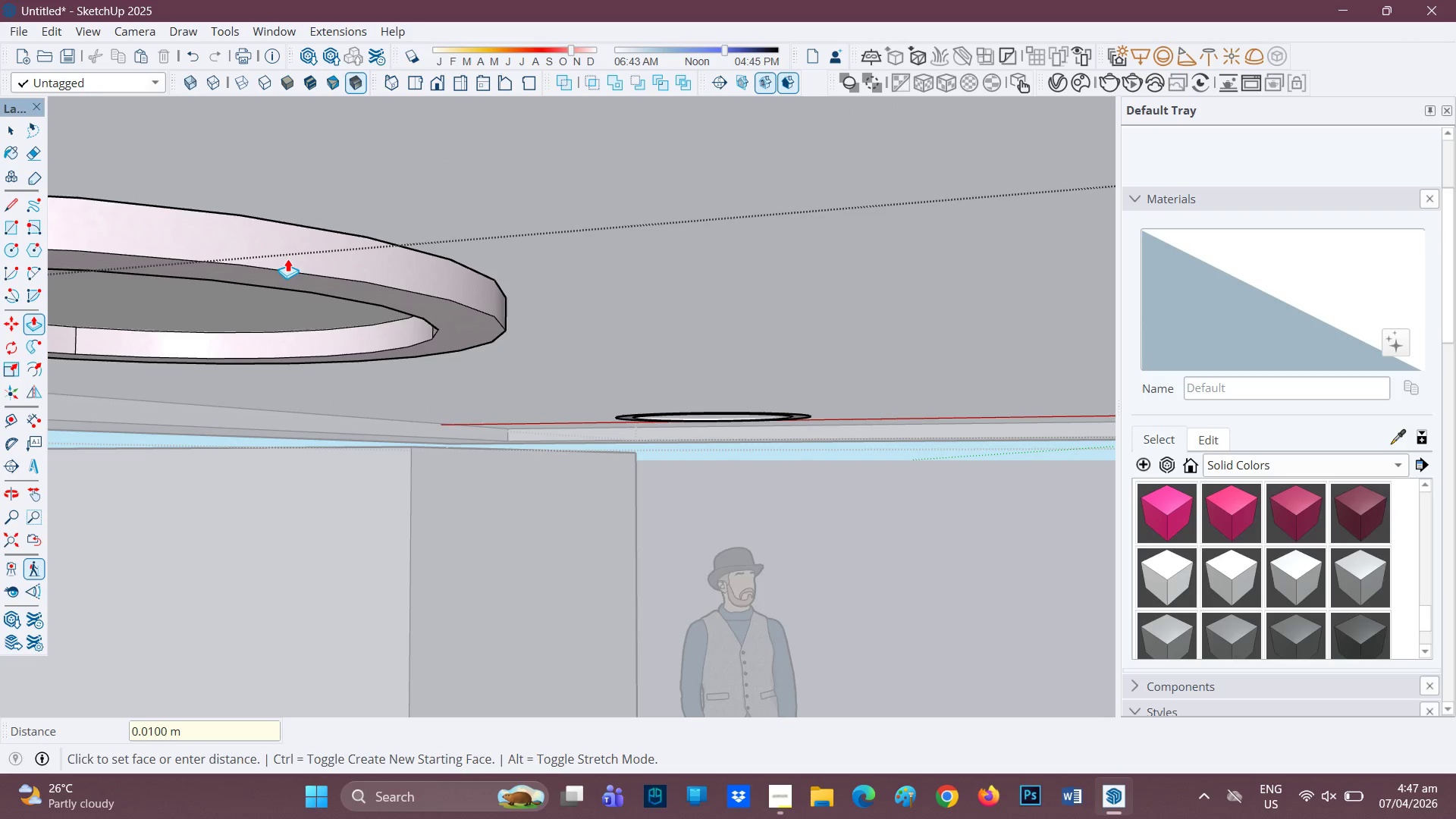 
key(Control+Z)
 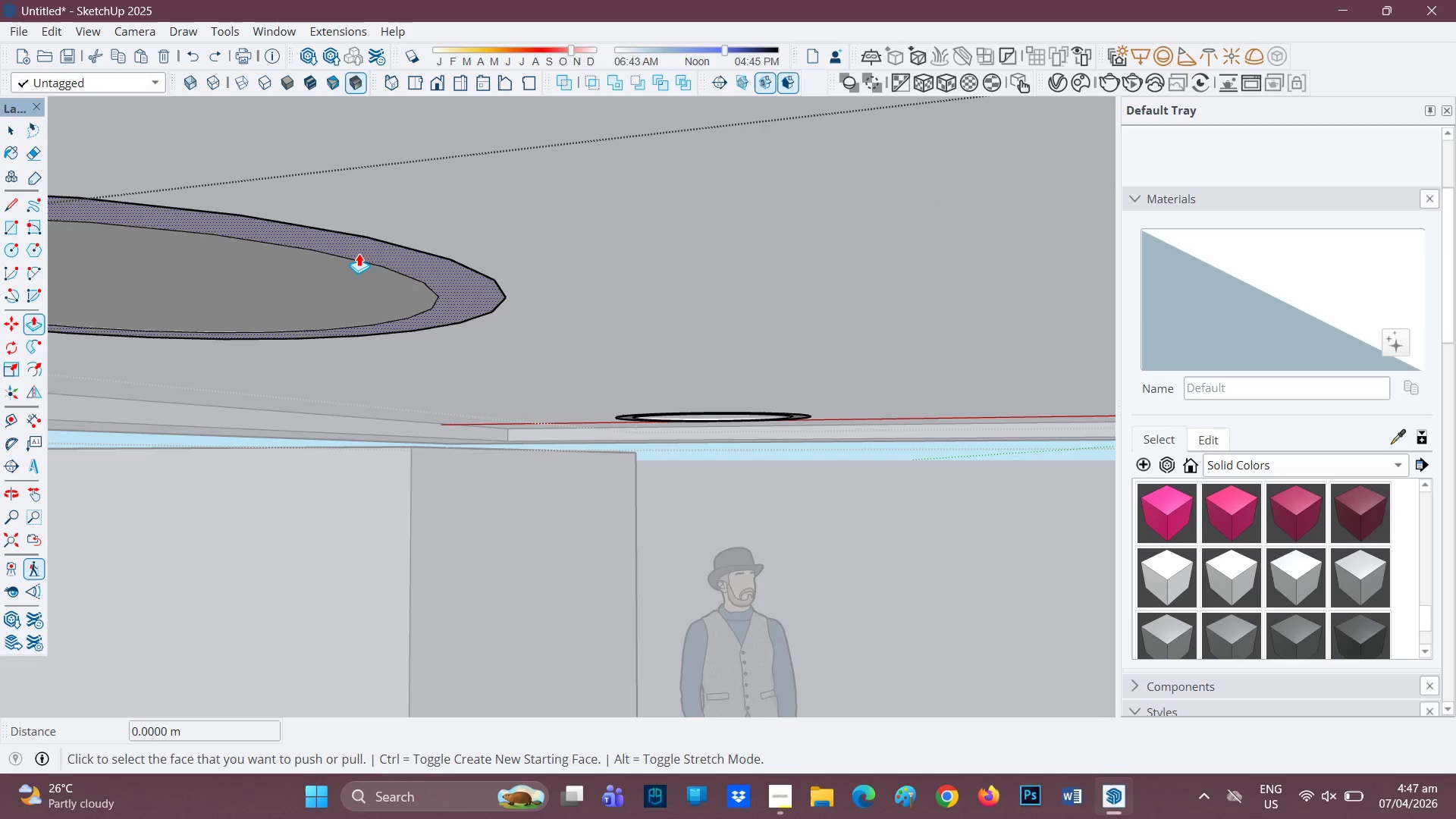 
left_click([360, 254])
 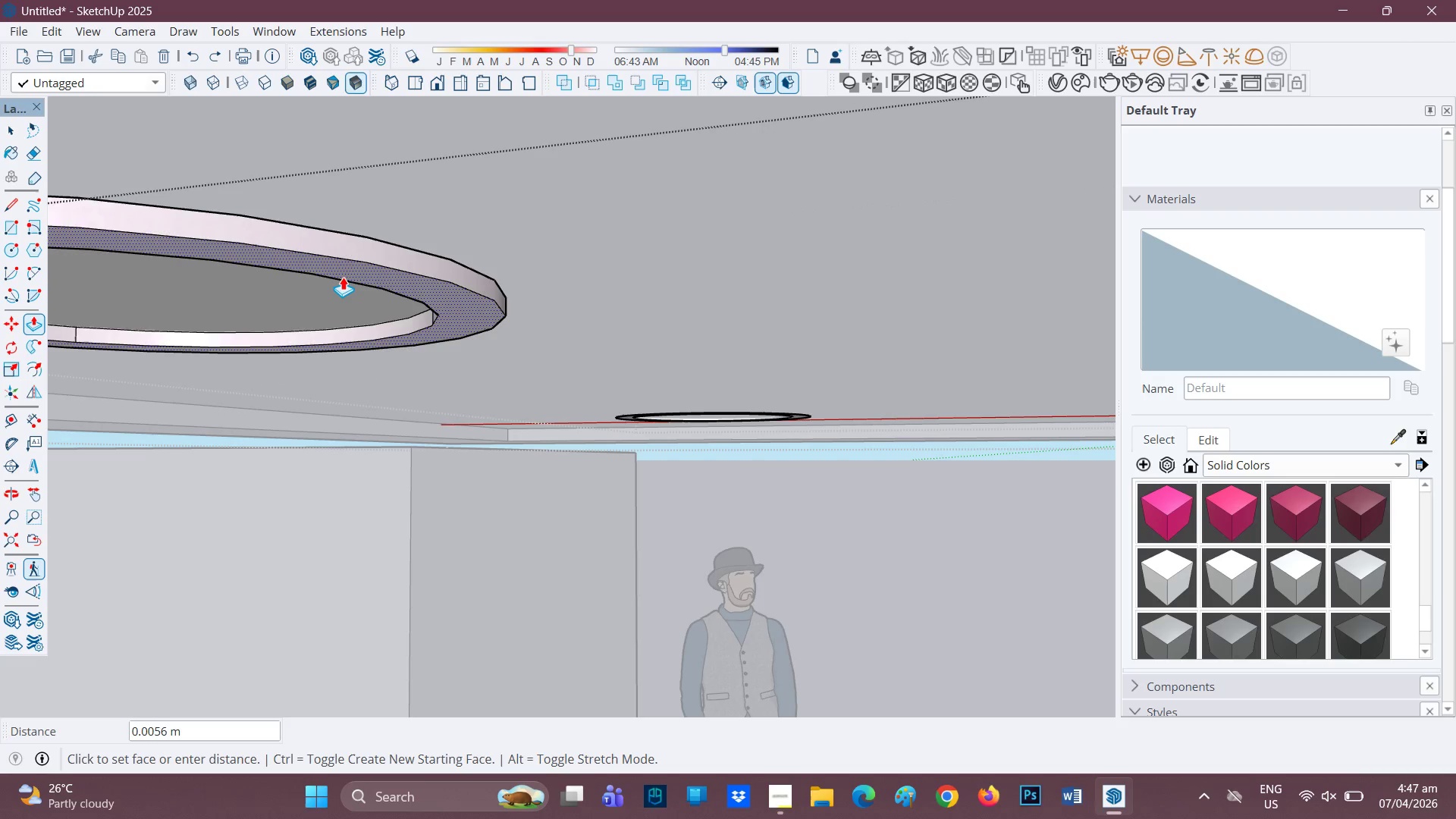 
type(0.001)
 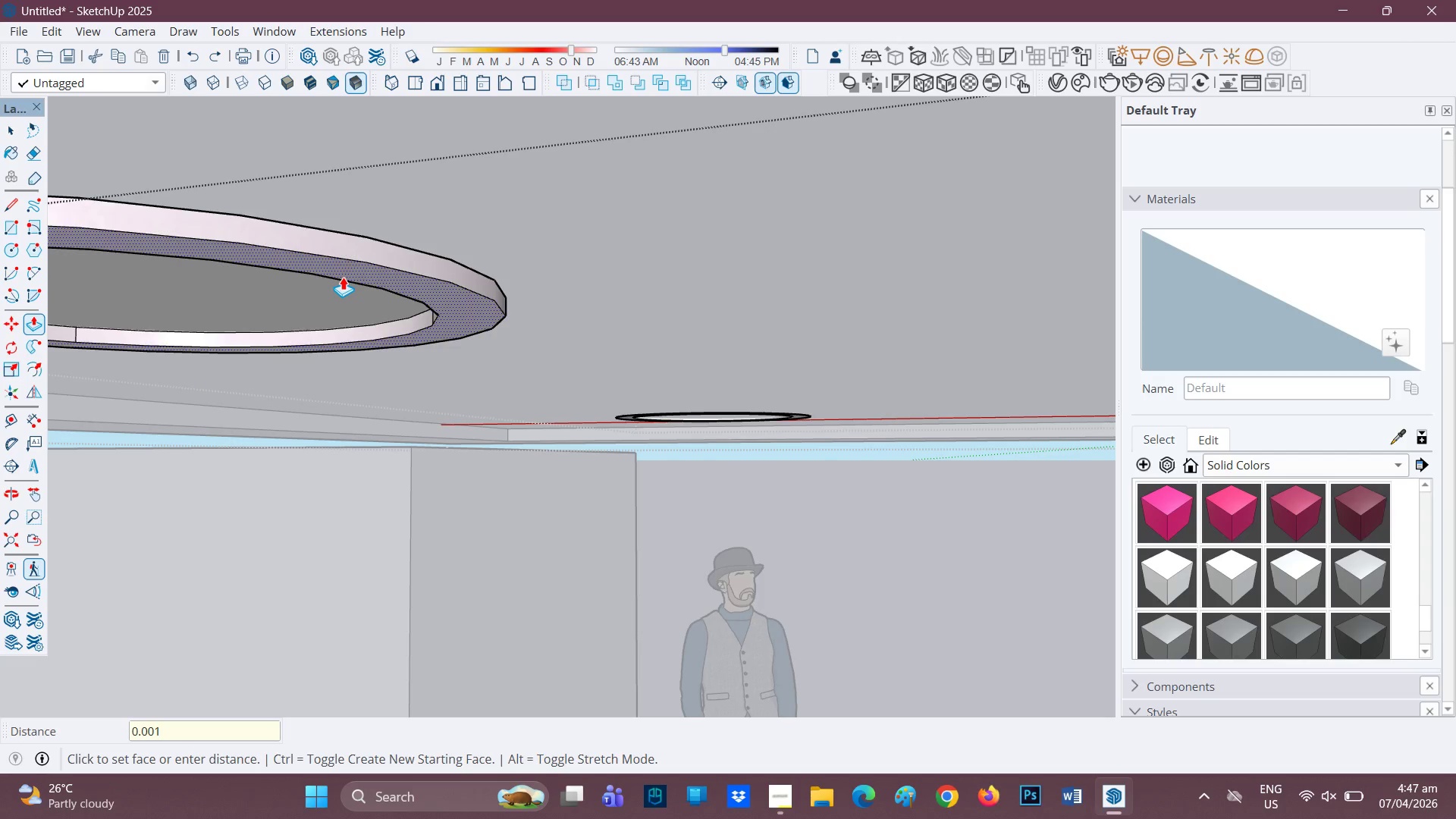 
key(Enter)
 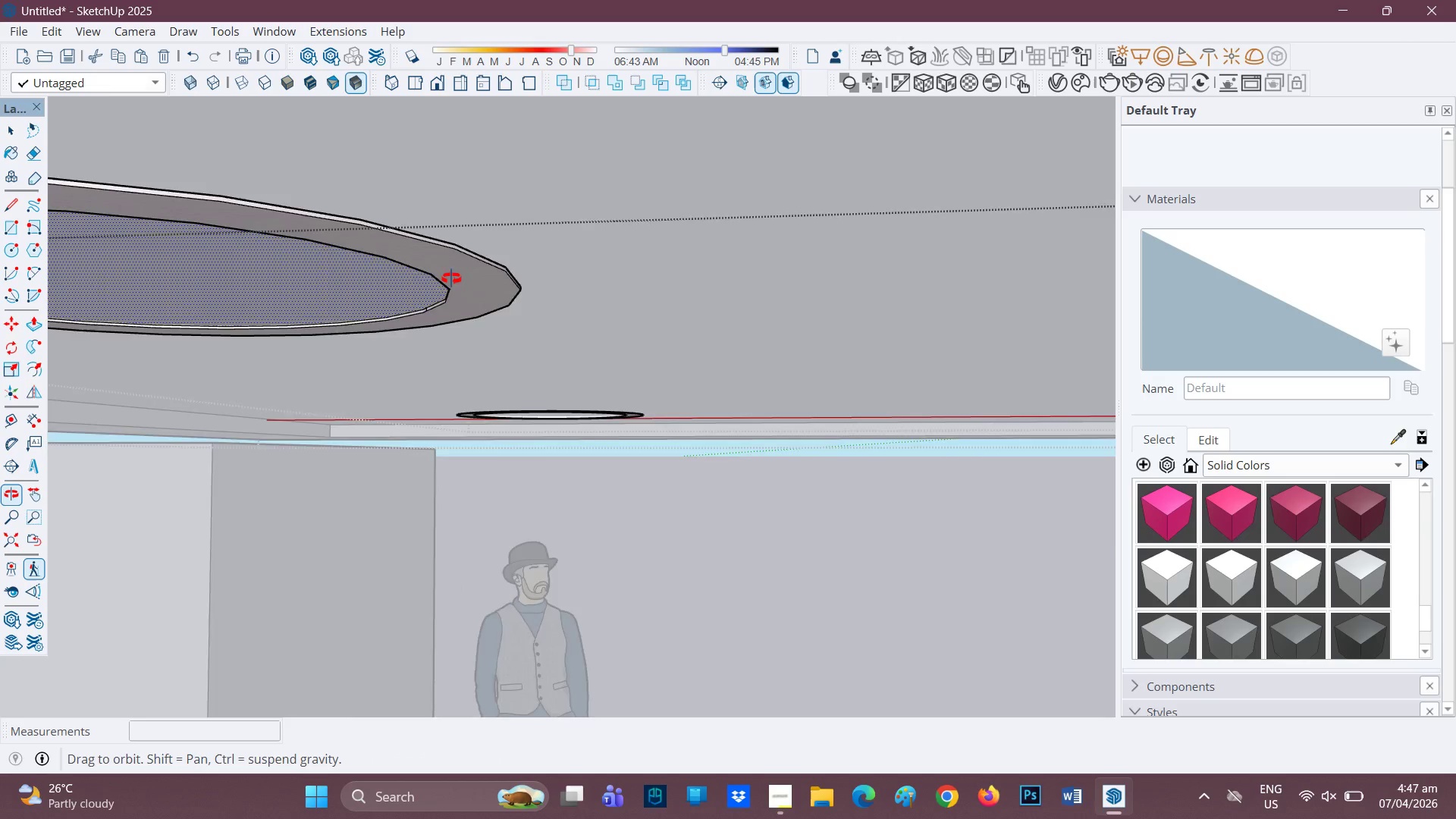 
scroll: coordinate [833, 327], scroll_direction: down, amount: 7.0
 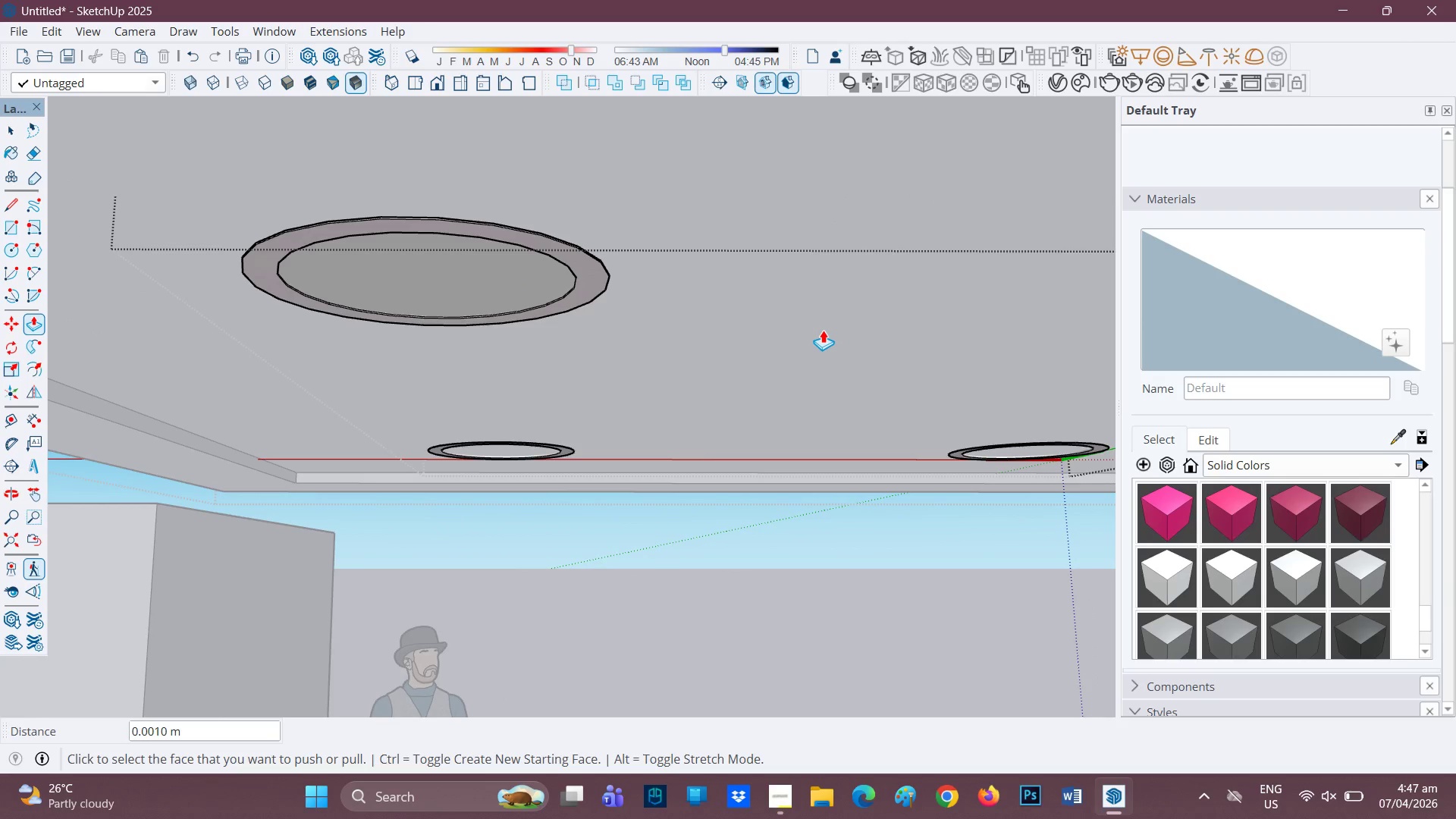 
key(H)
 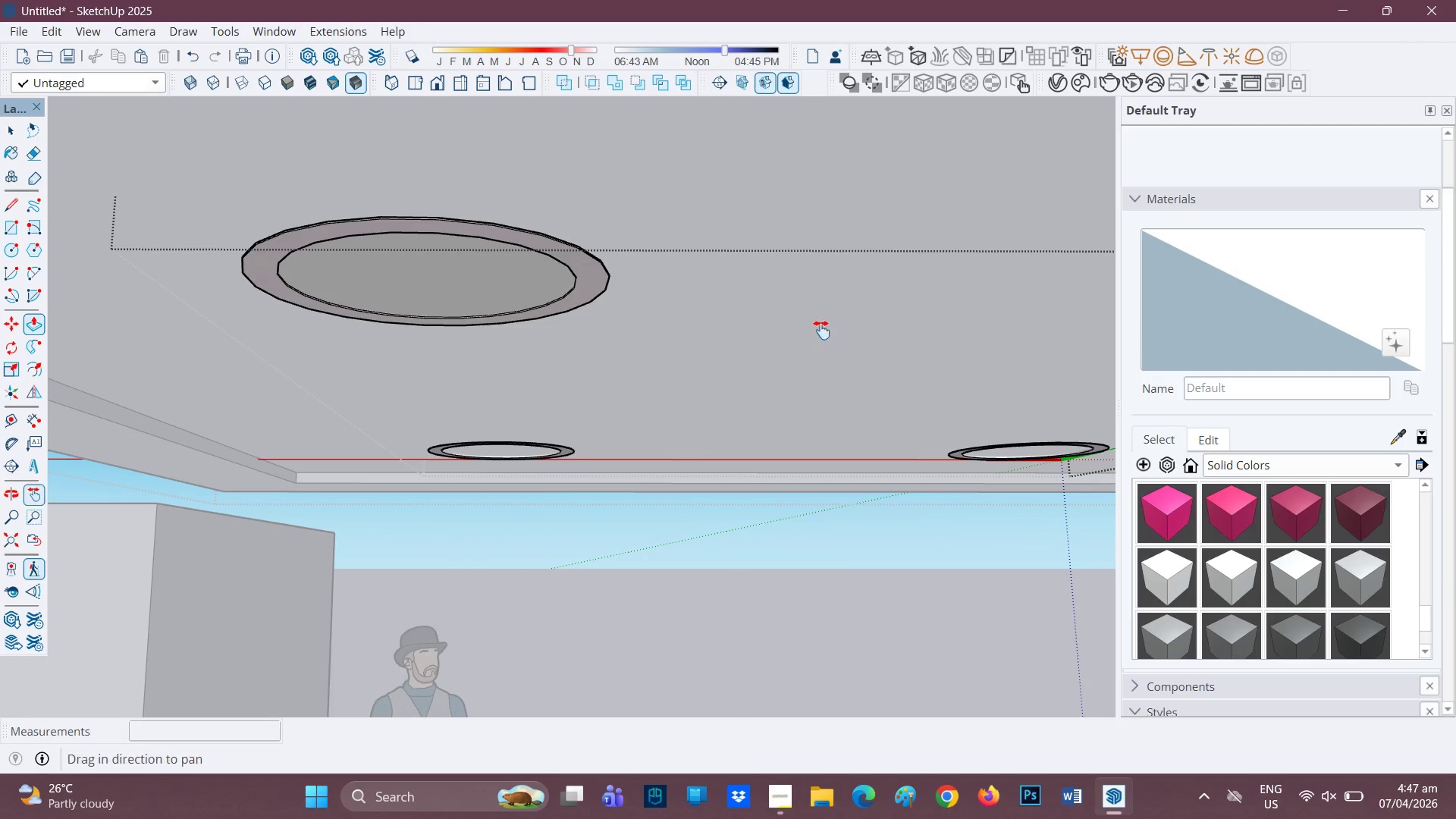 
left_click_drag(start_coordinate=[821, 330], to_coordinate=[0, 322])
 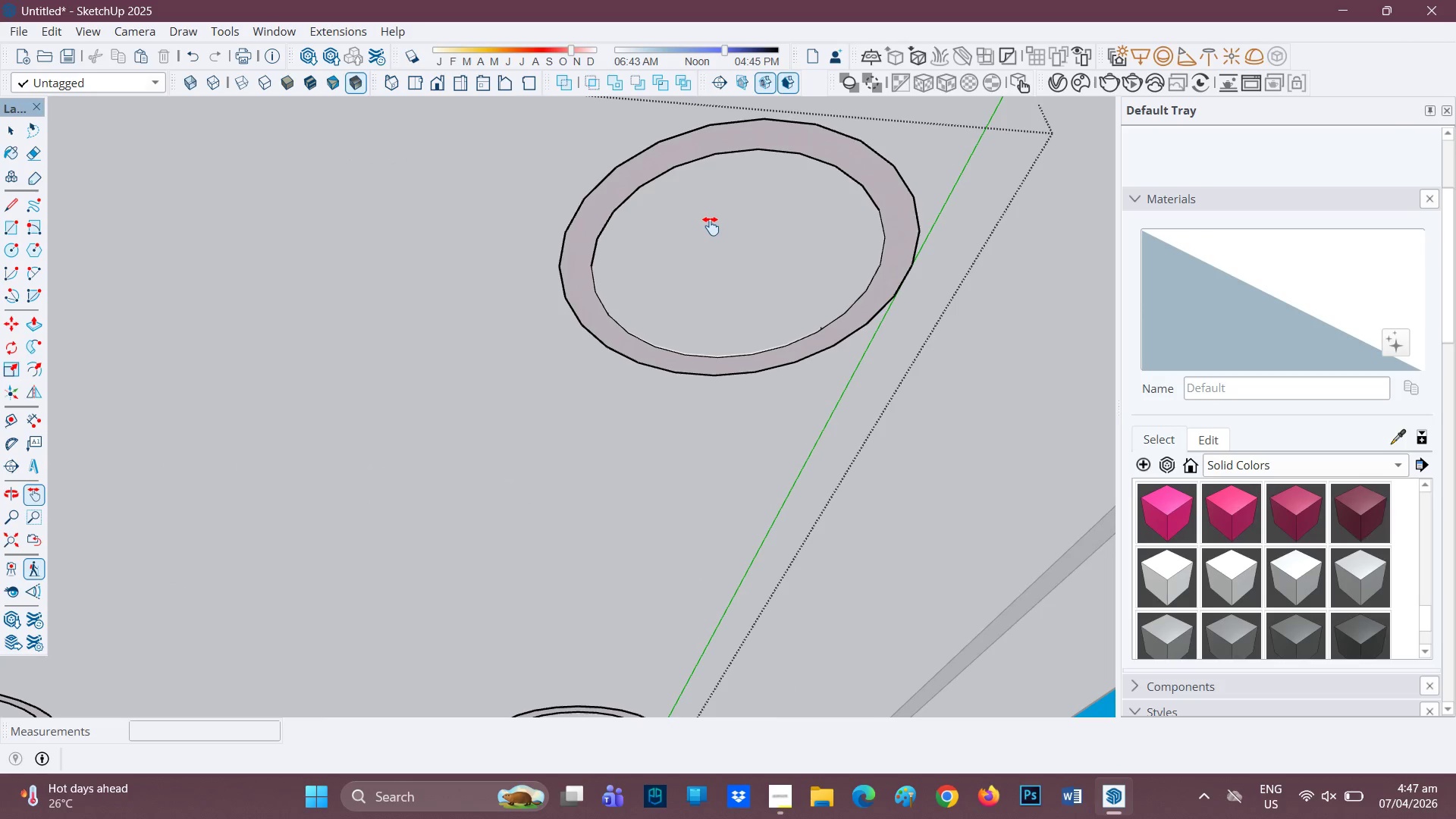 
key(C)
 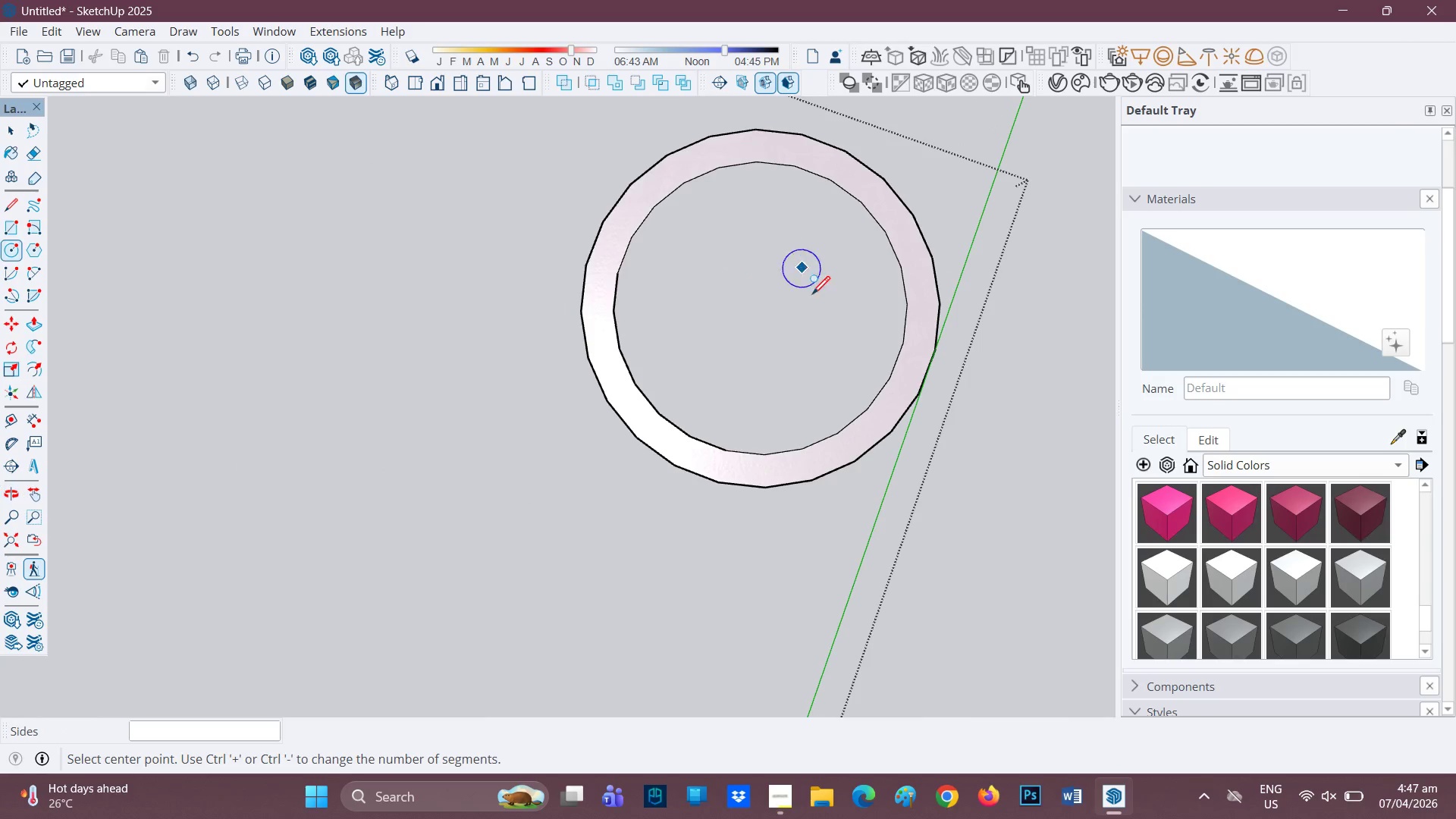 
wait(8.38)
 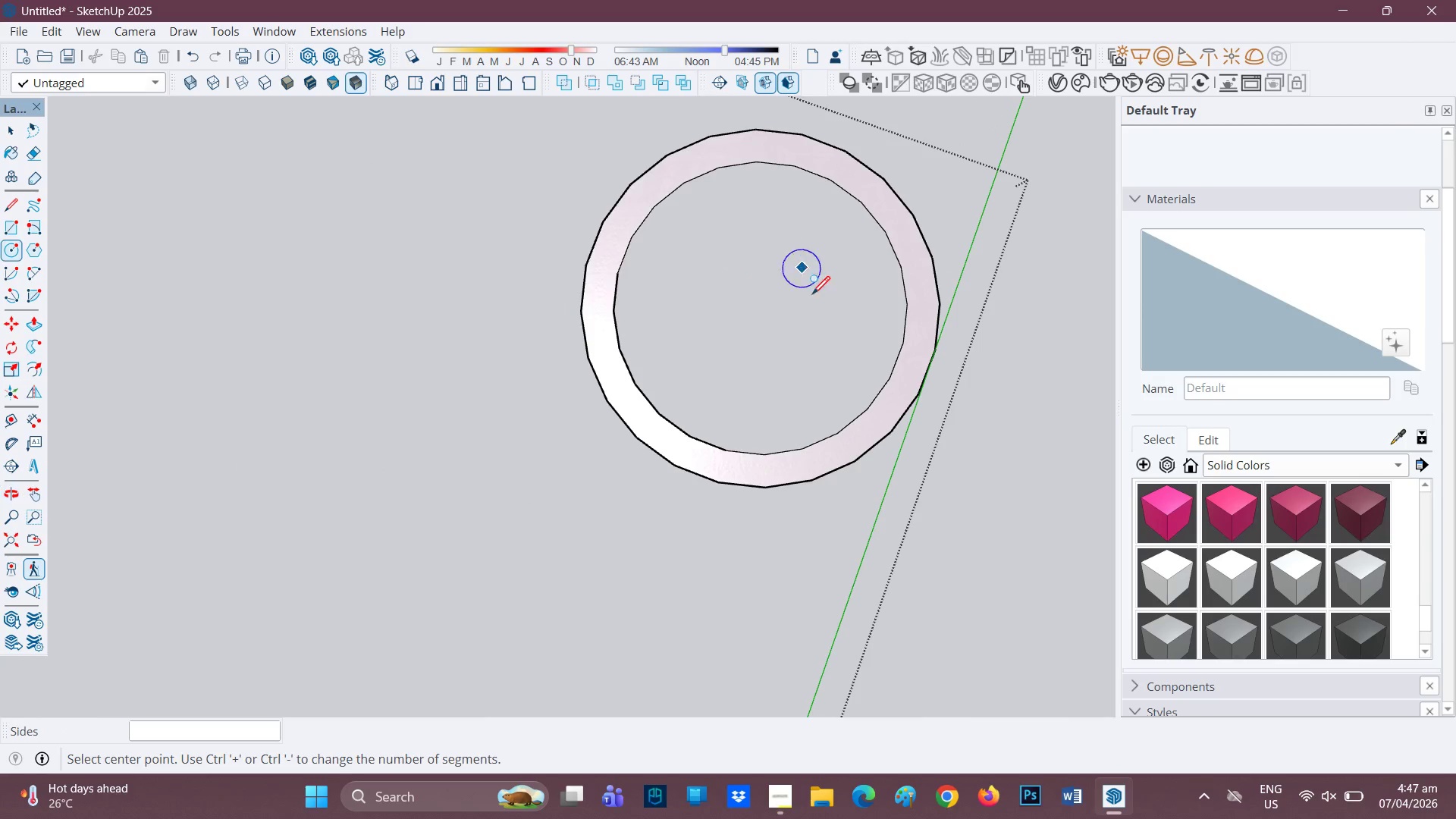 
key(L)
 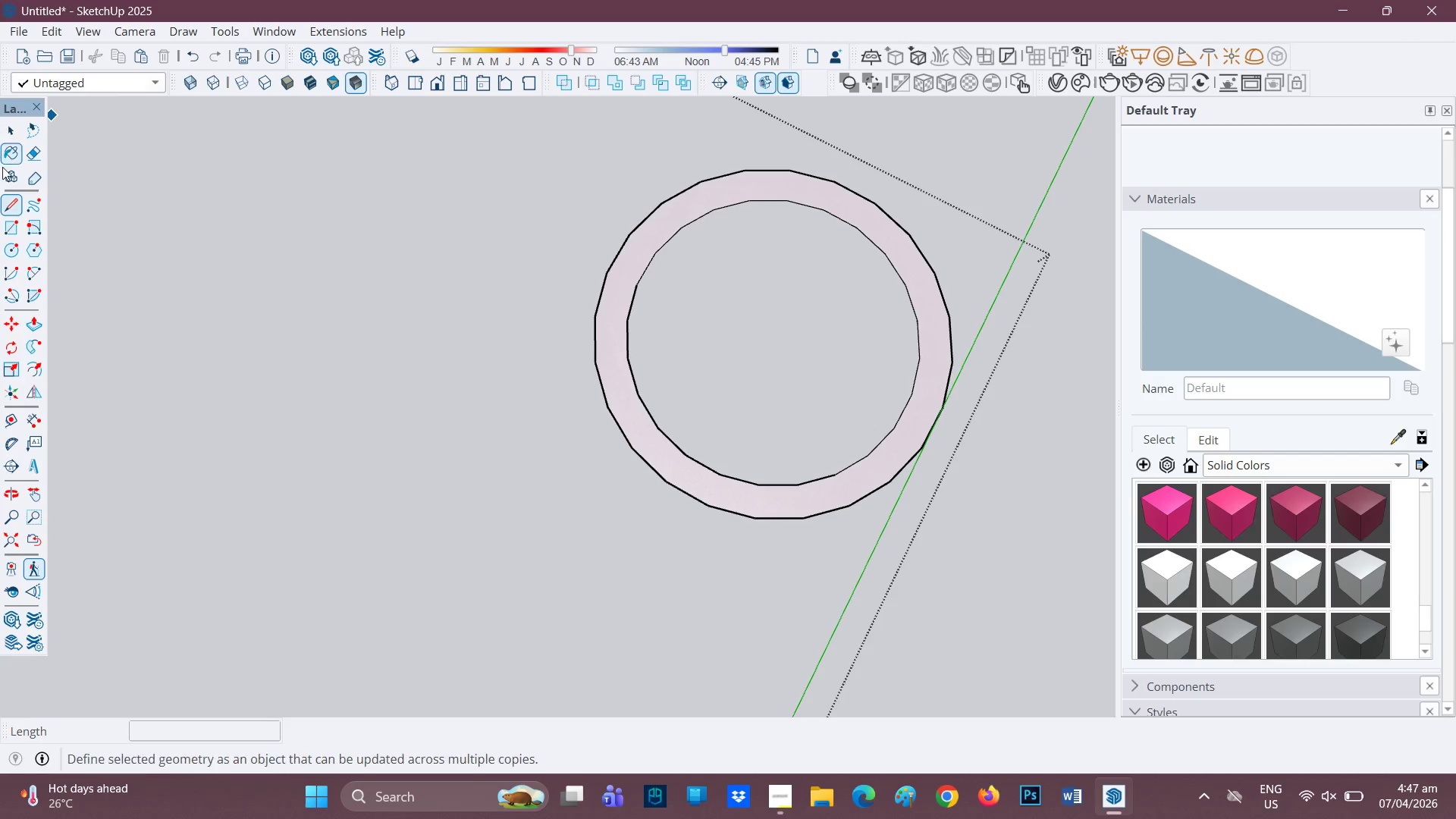 
left_click([35, 225])
 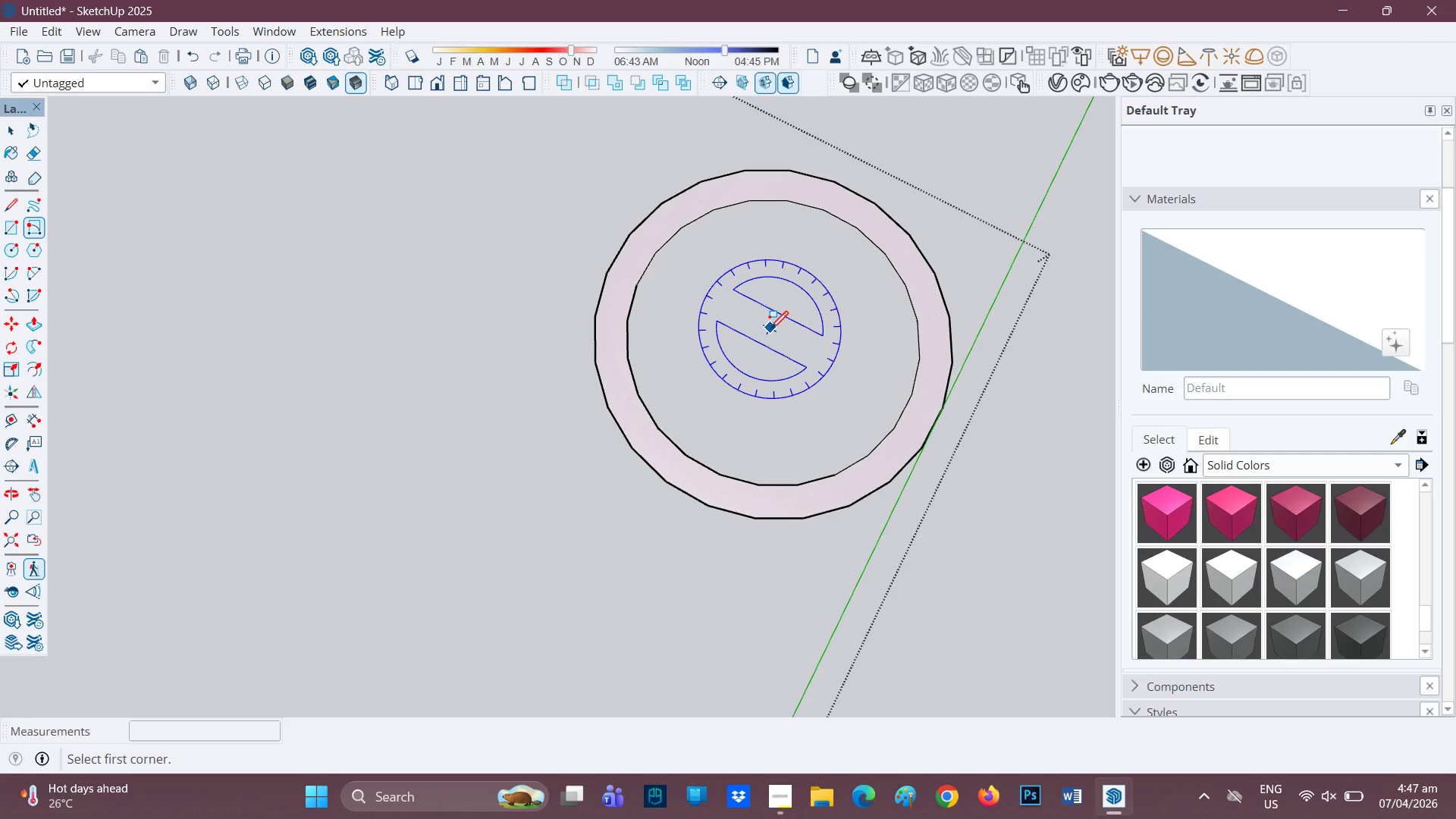 
key(L)
 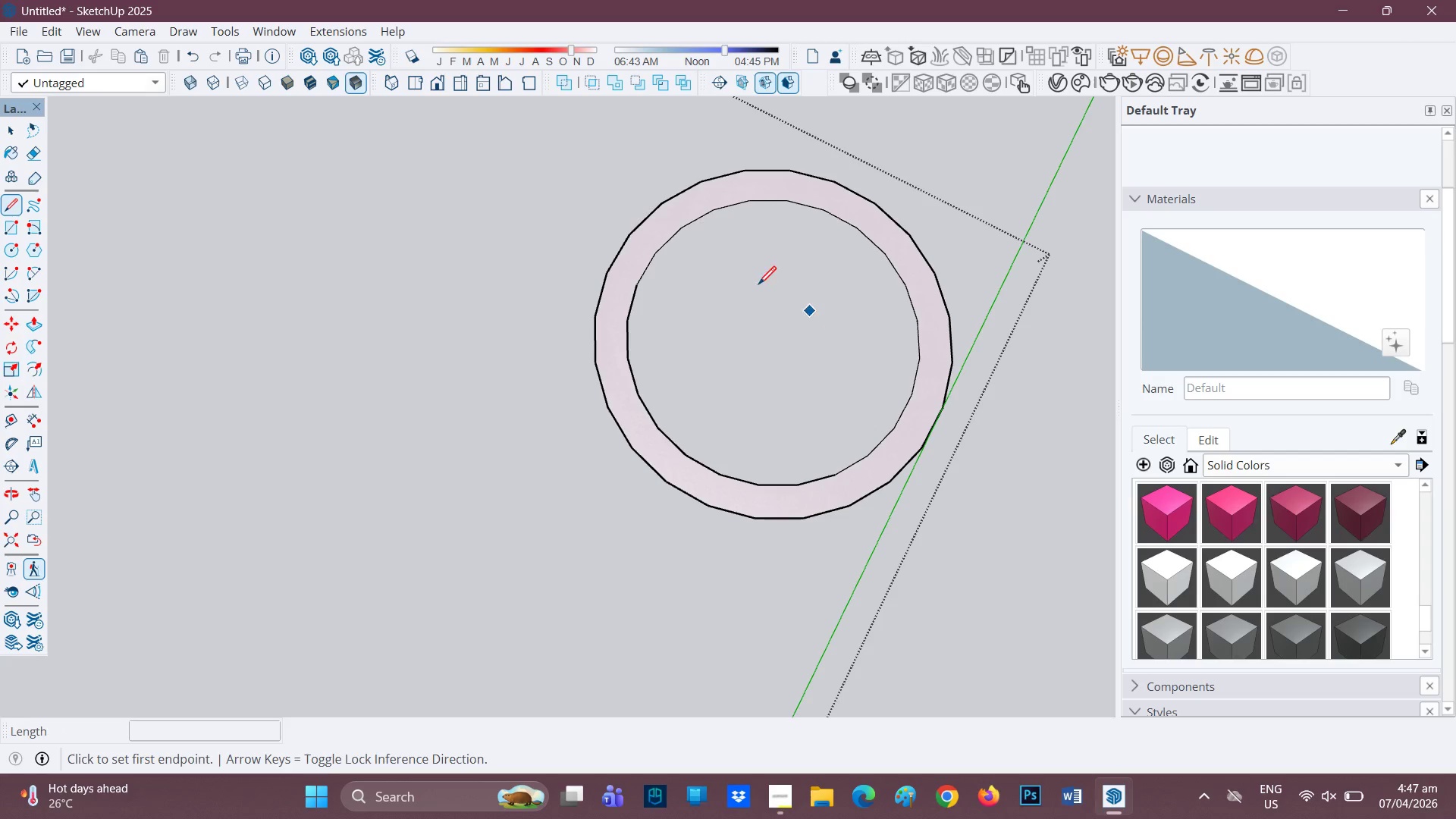 
scroll: coordinate [309, 304], scroll_direction: down, amount: 6.0
 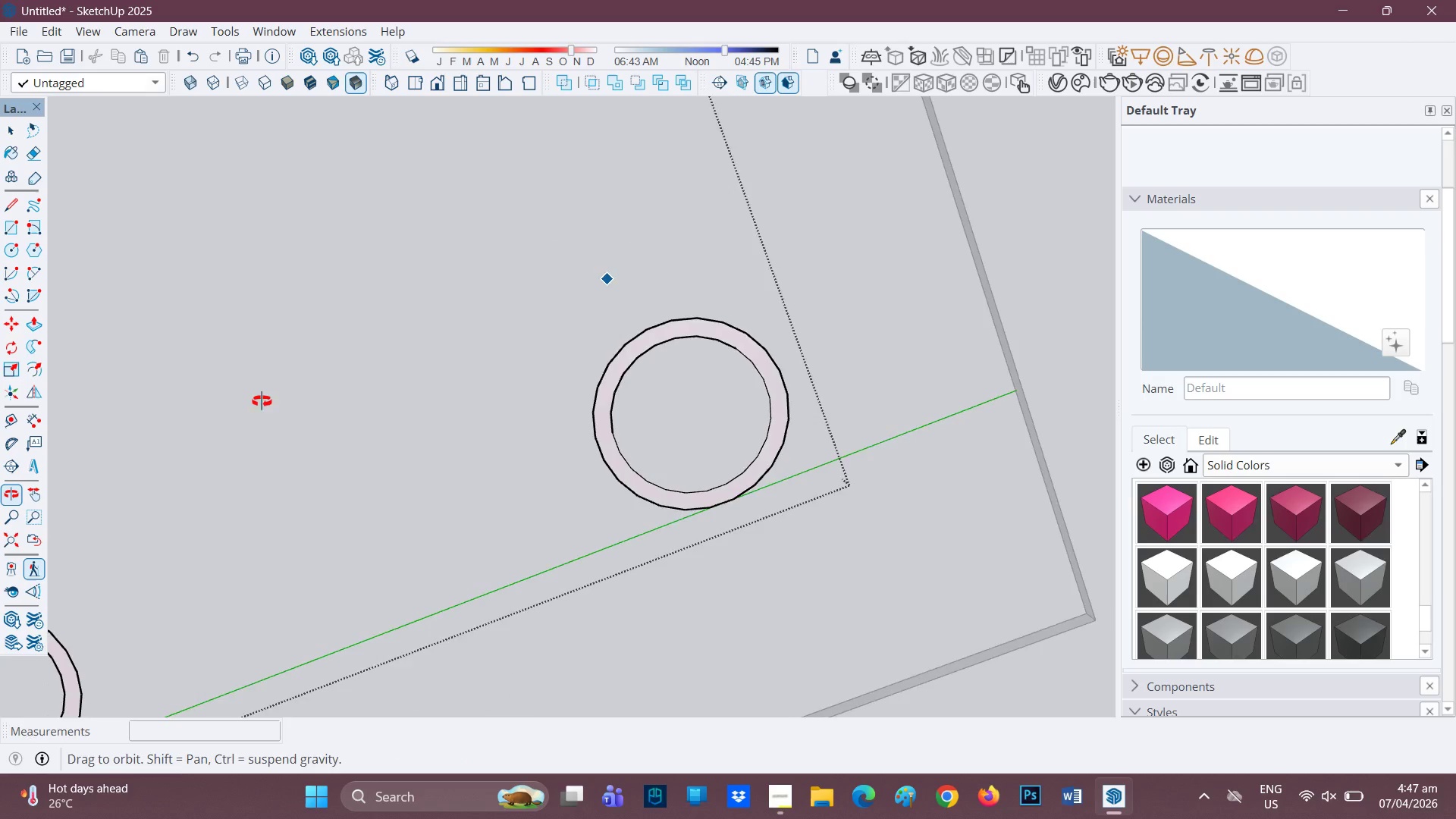 
scroll: coordinate [783, 435], scroll_direction: up, amount: 2.0
 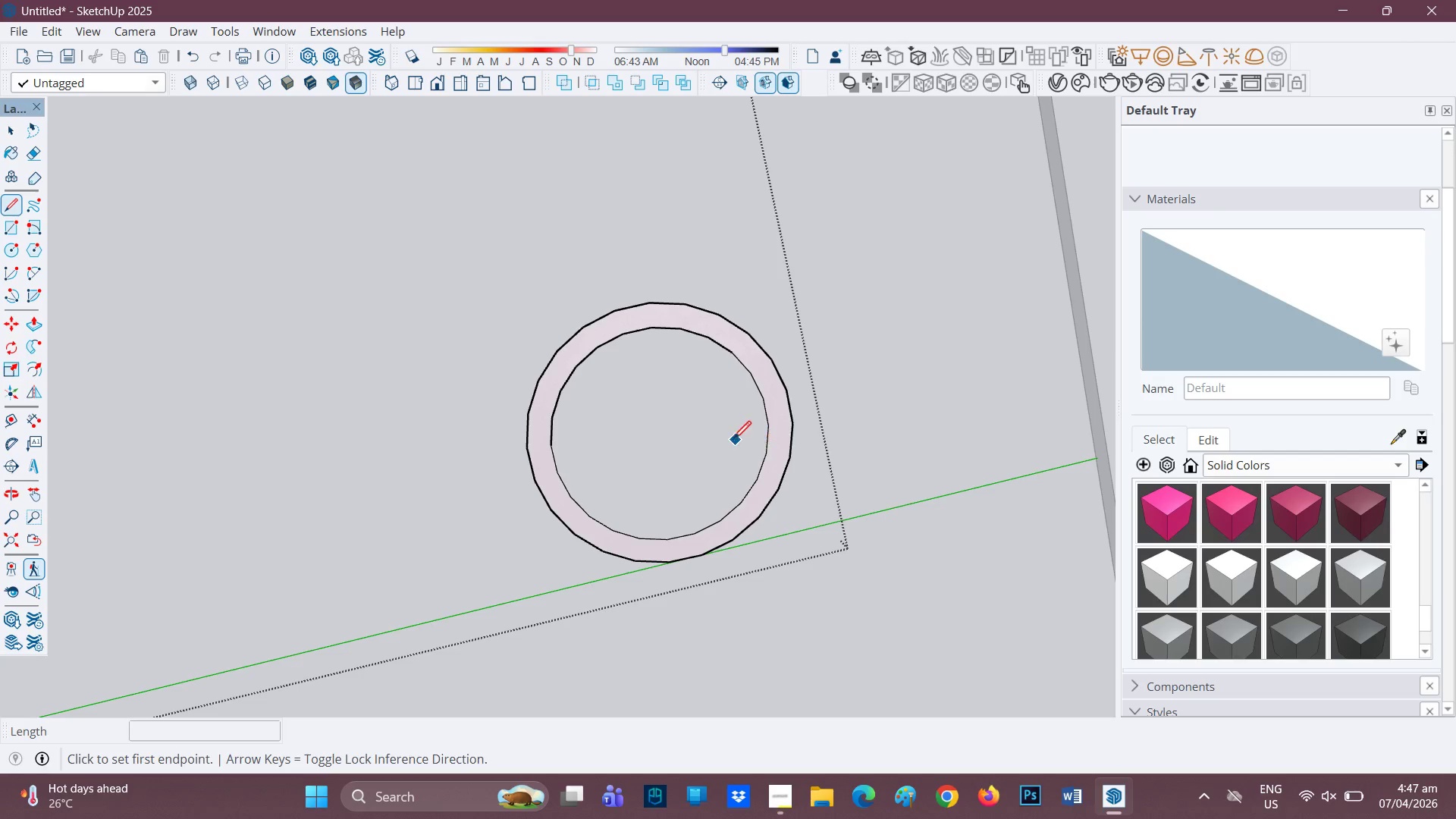 
wait(11.18)
 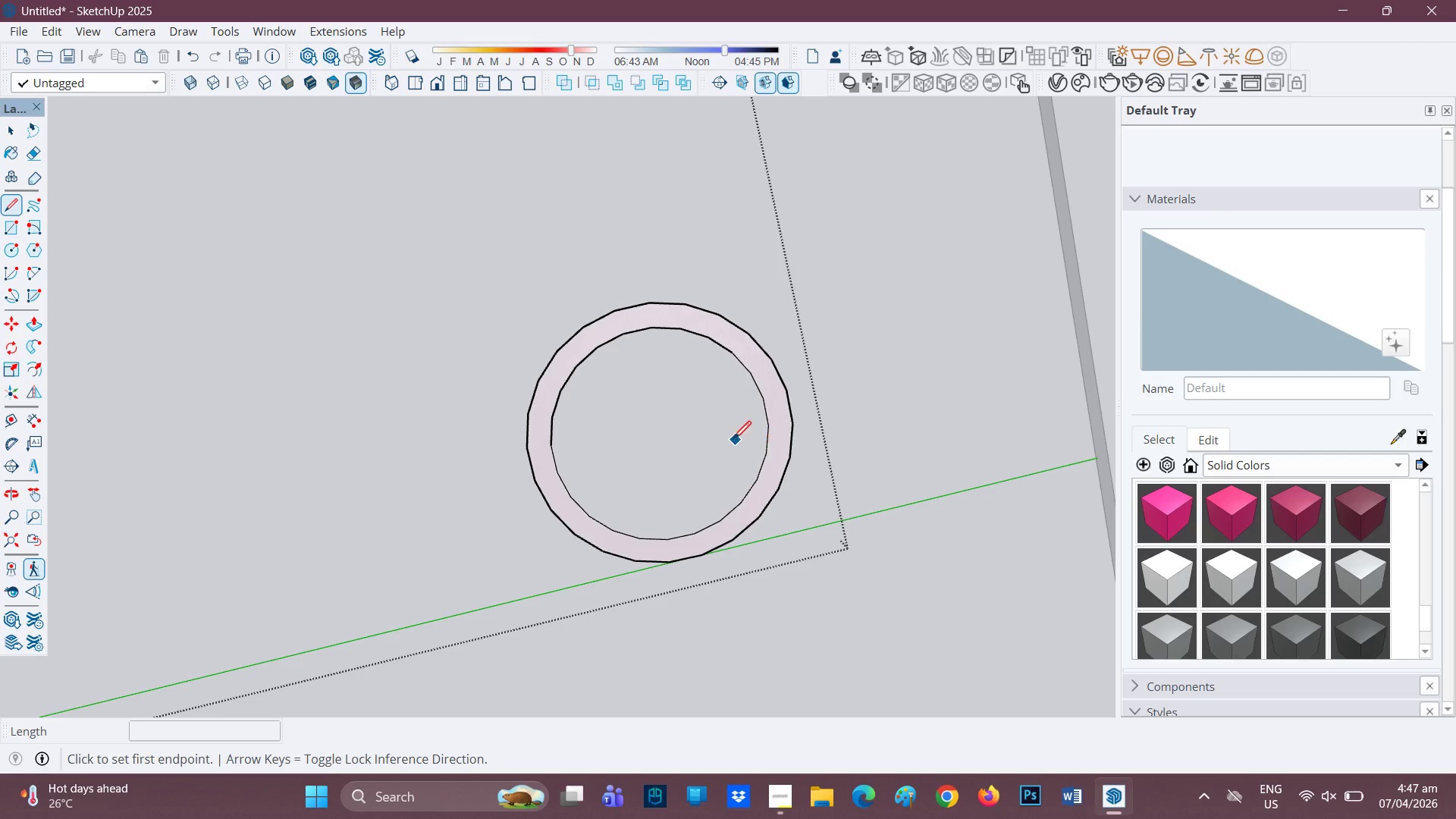 
left_click([786, 461])
 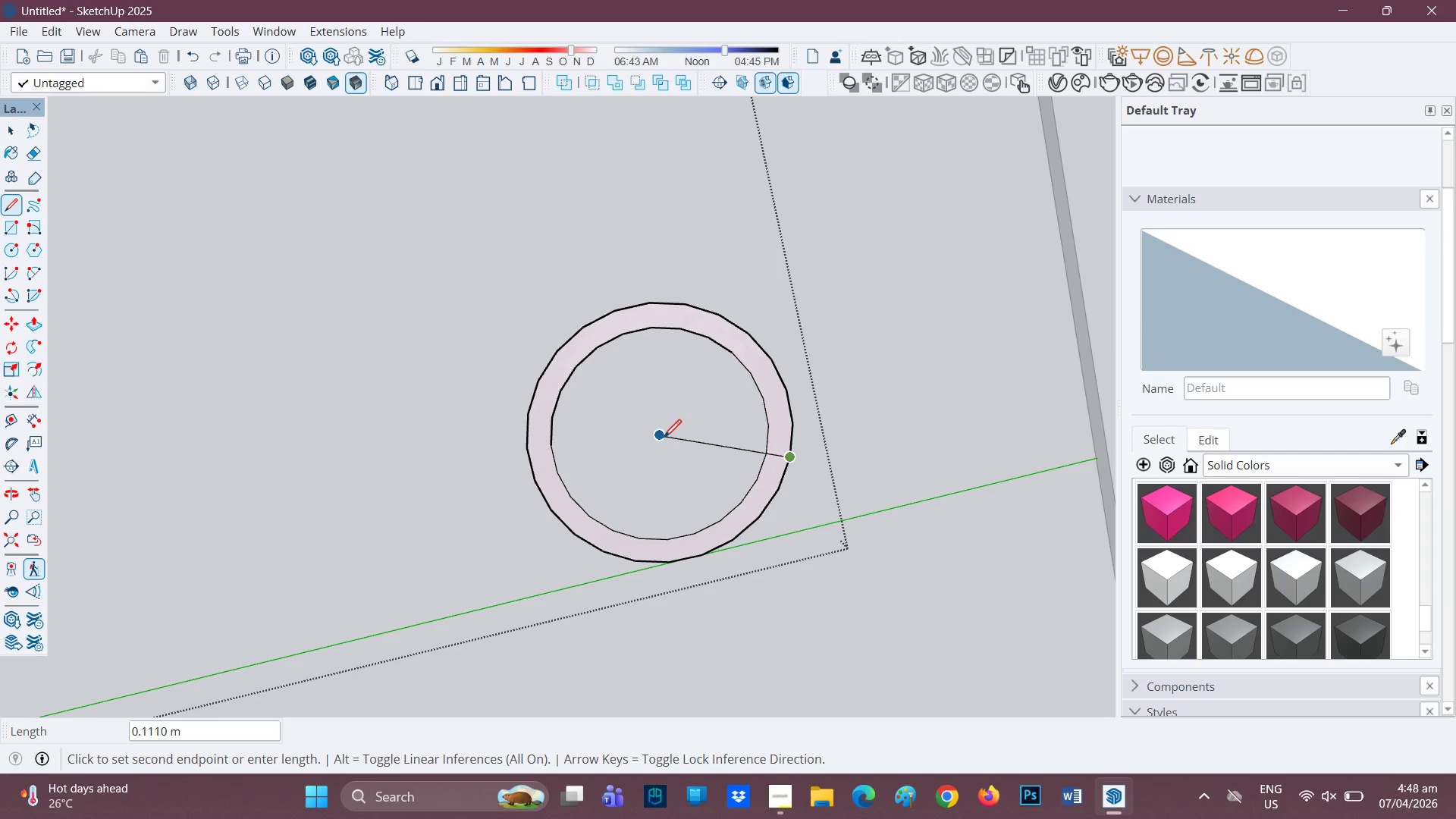 
left_click([656, 433])
 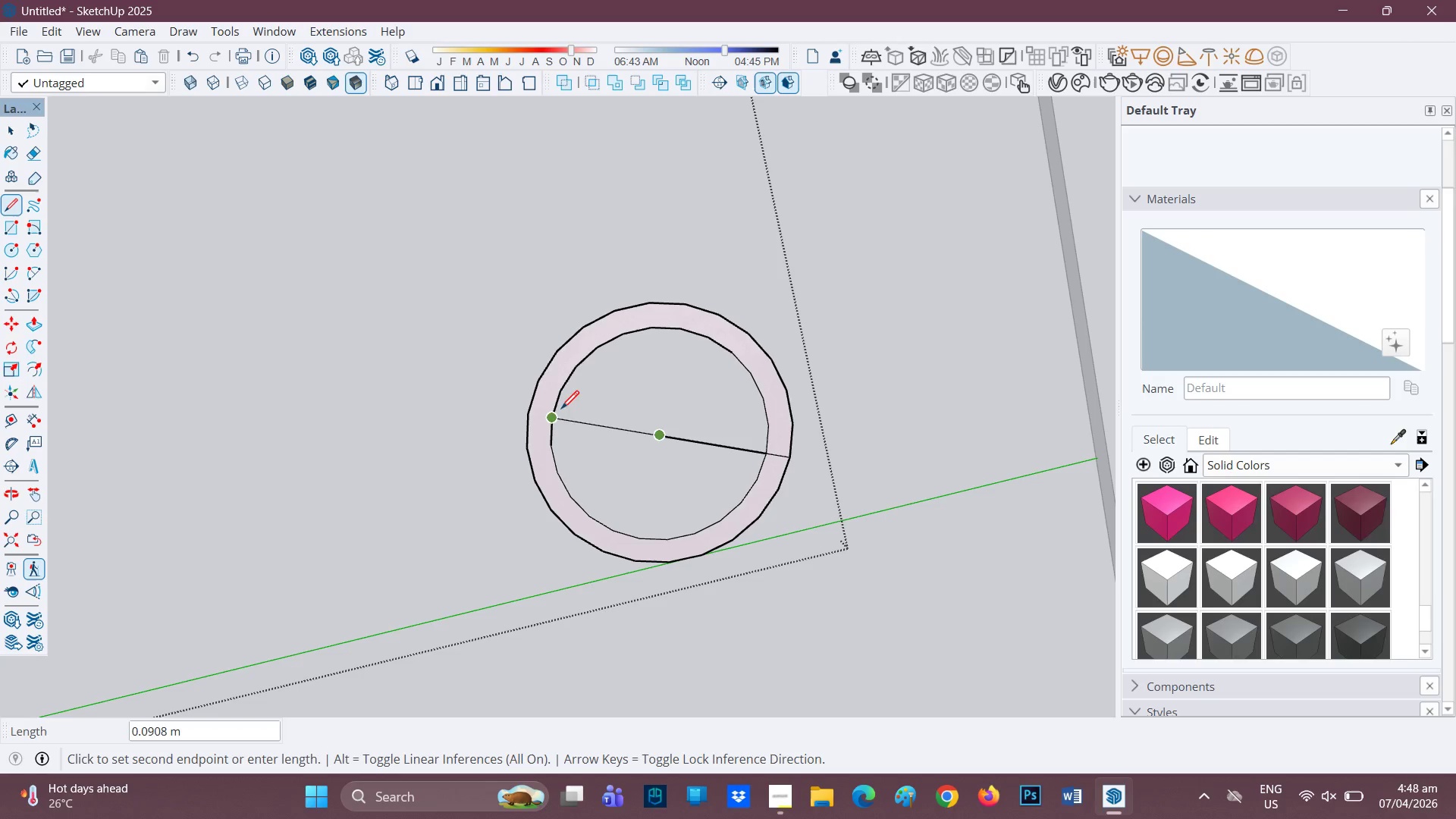 
key(Control+Z)
 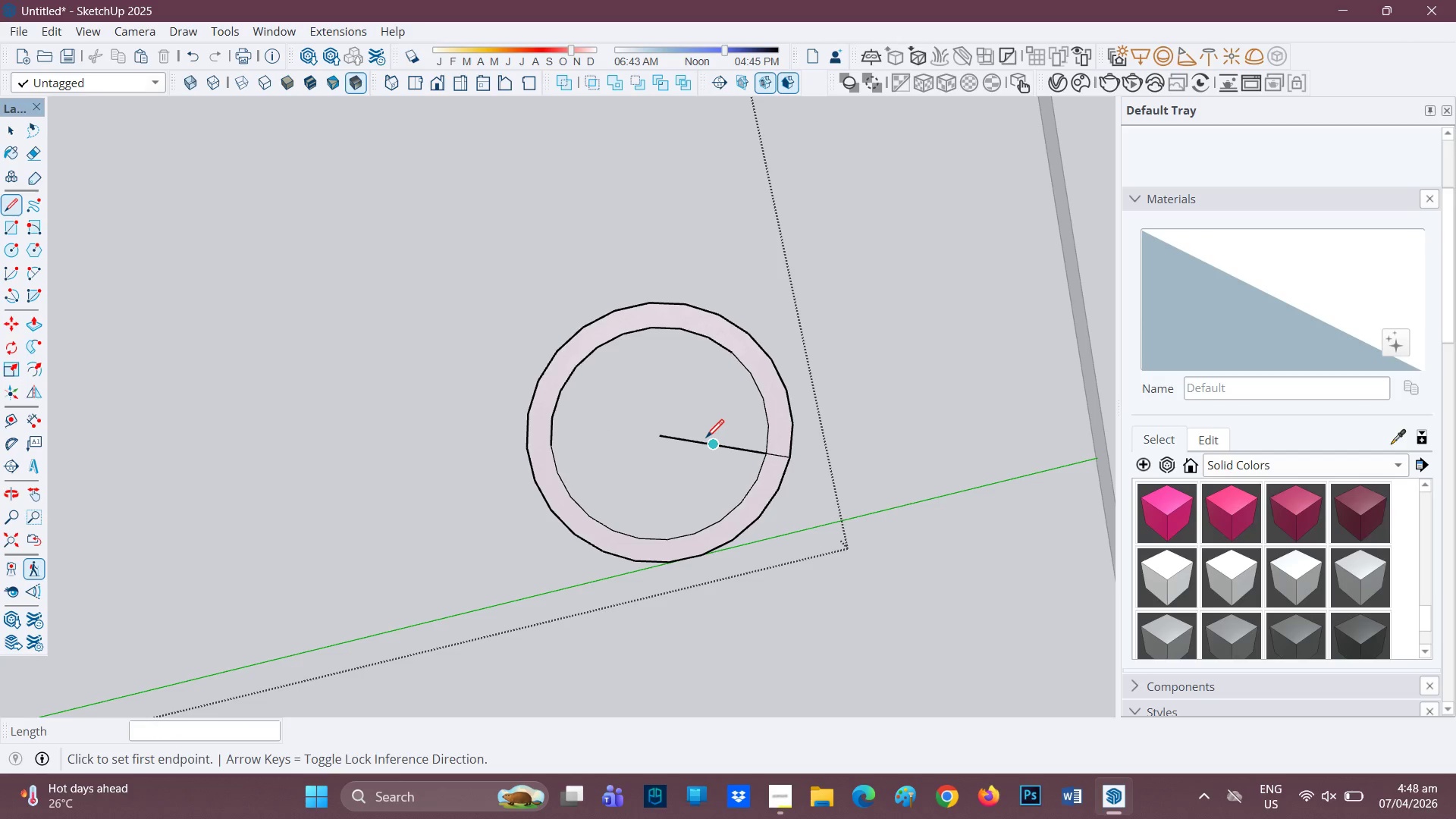 
key(Control+ControlLeft)
 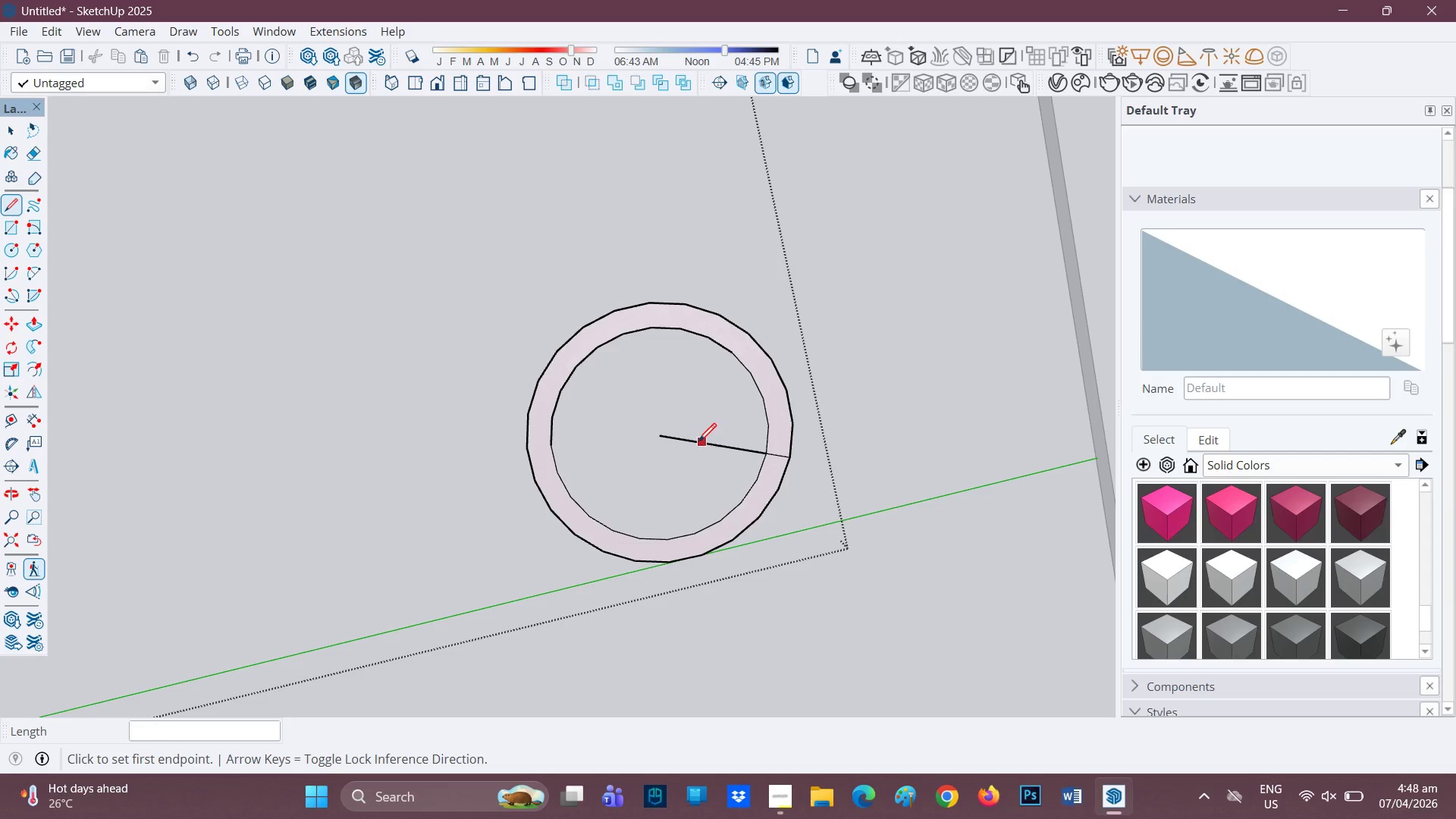 
key(Control+Z)
 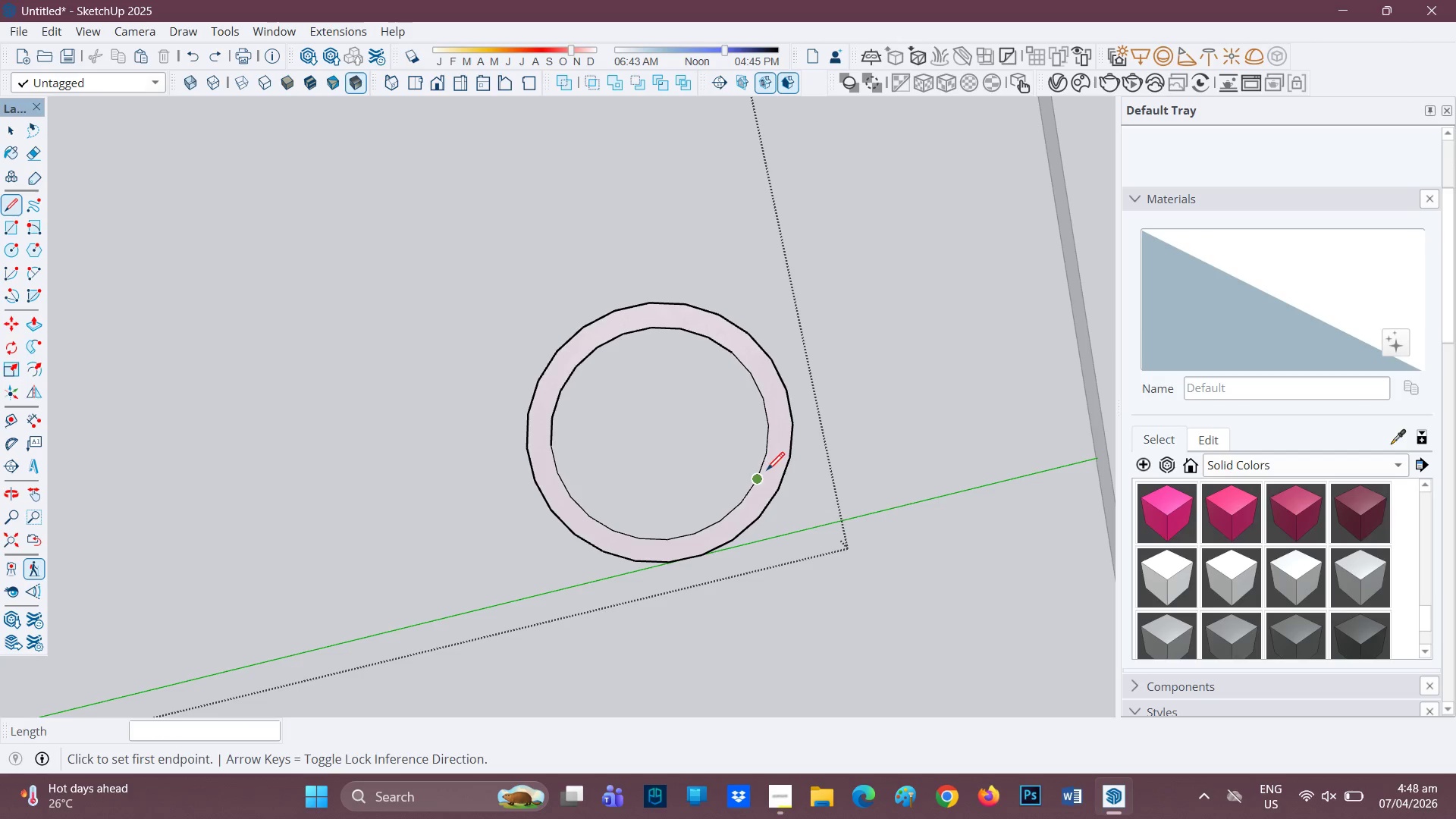 
left_click([769, 458])
 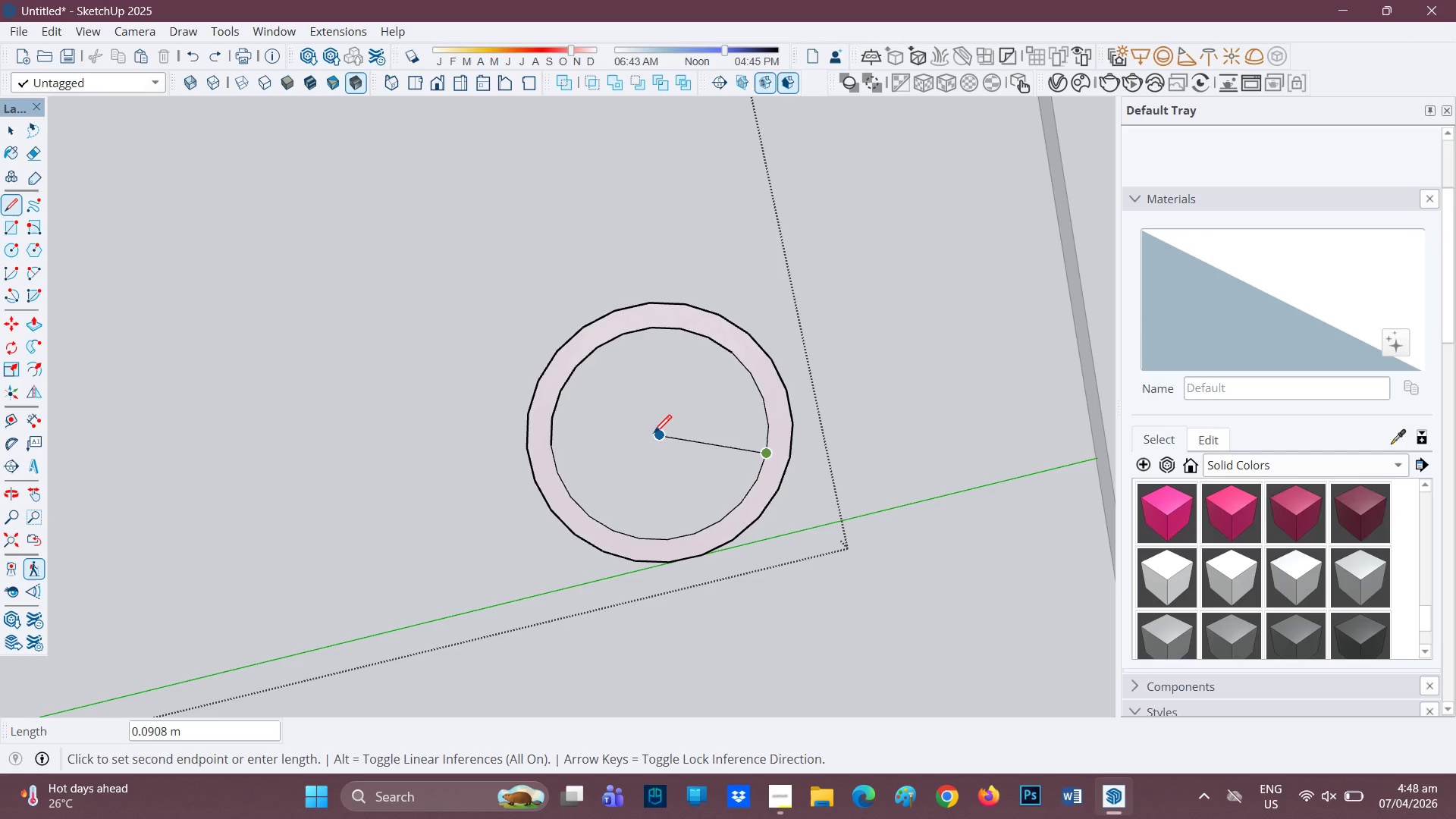 
left_click([654, 435])
 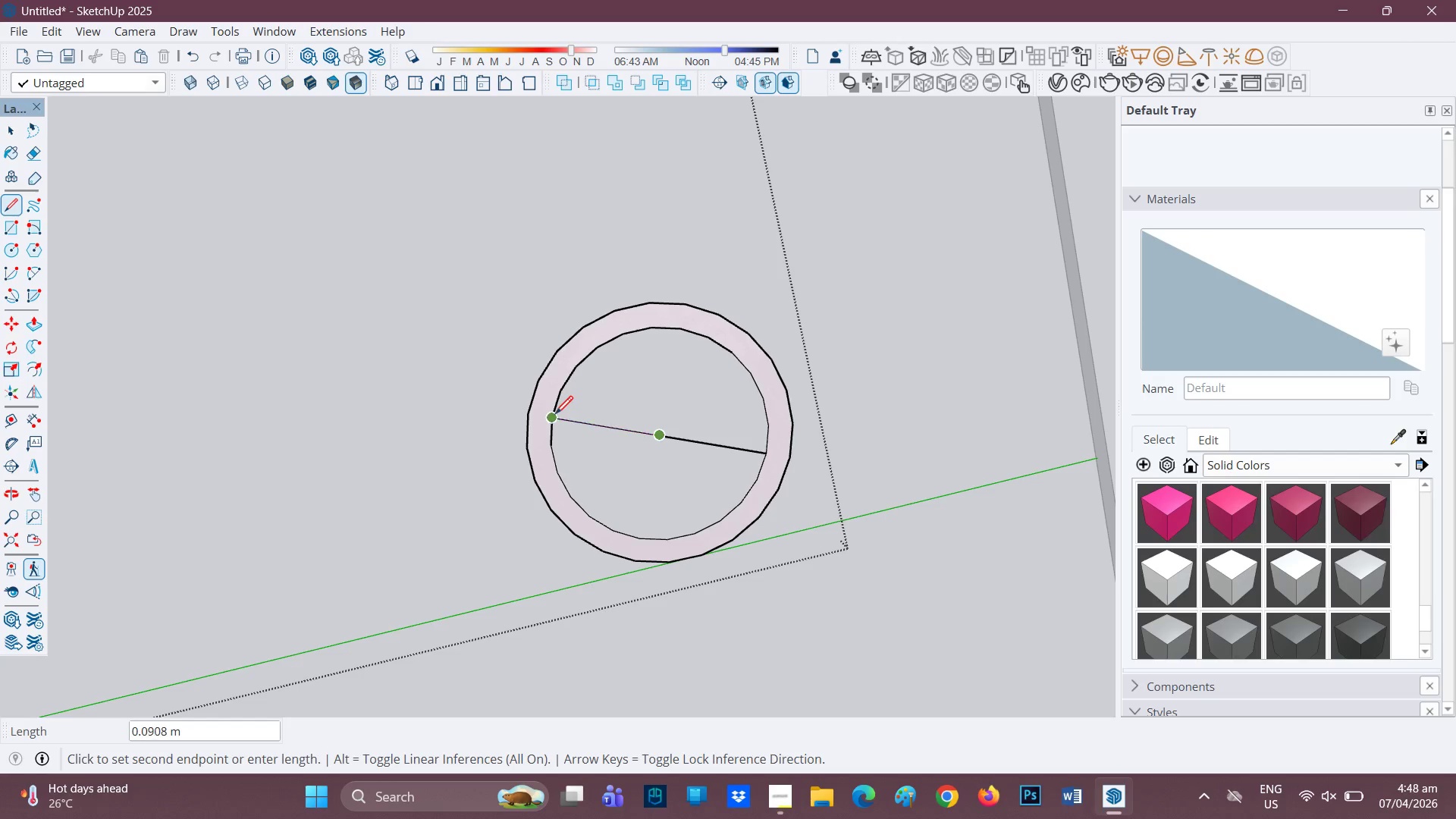 
left_click([555, 416])
 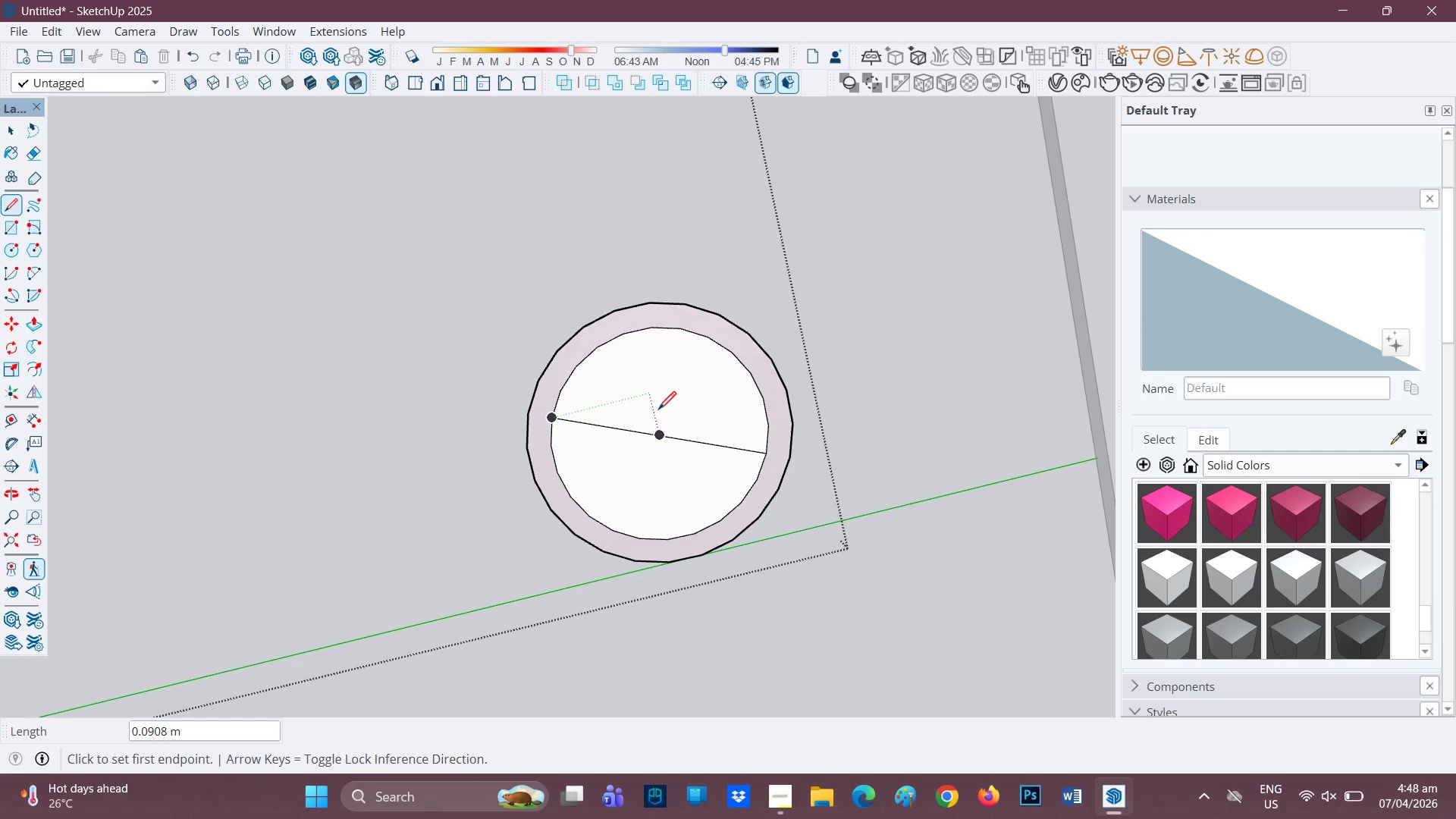 
key(E)
 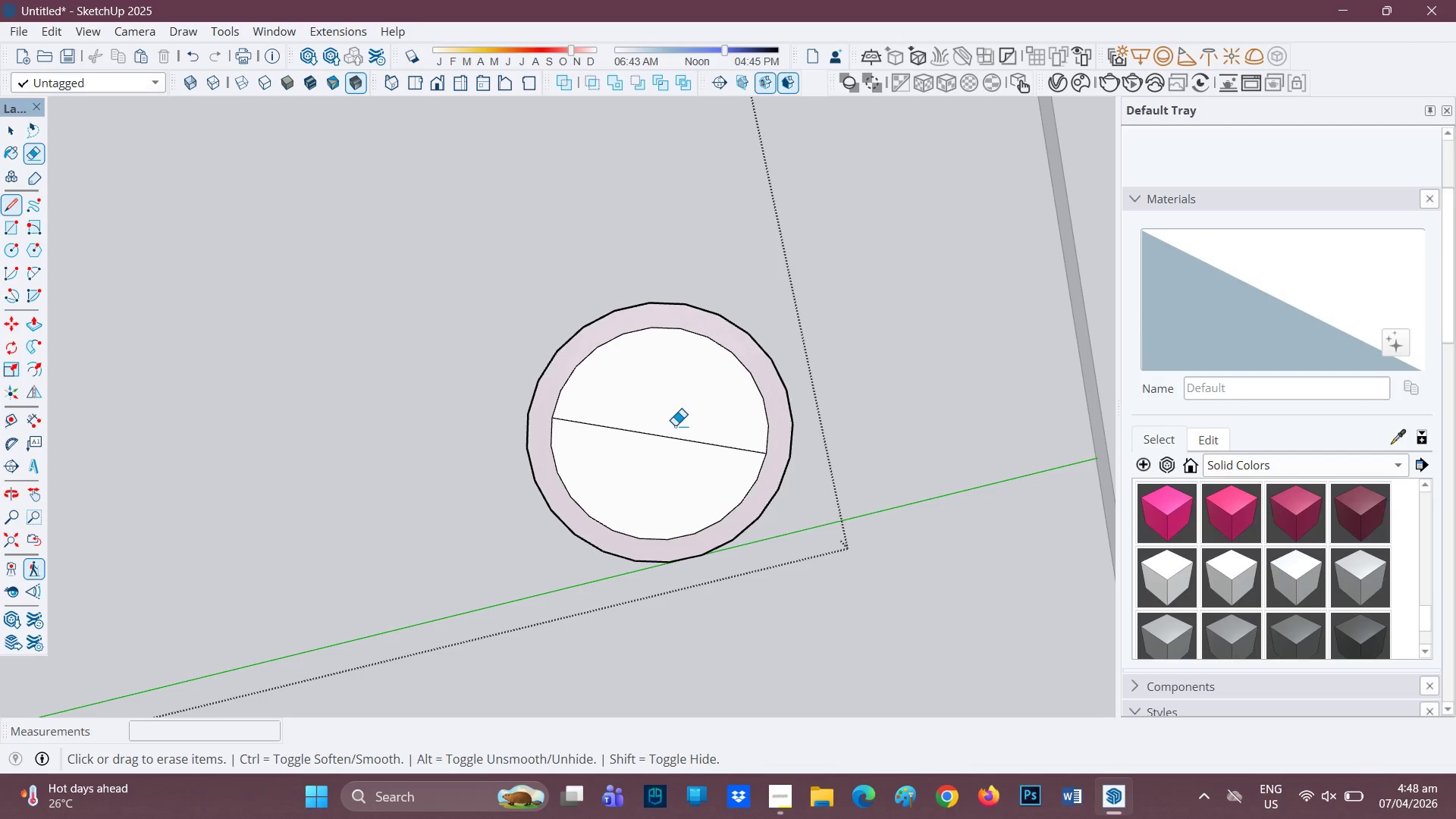 
left_click_drag(start_coordinate=[675, 425], to_coordinate=[645, 465])
 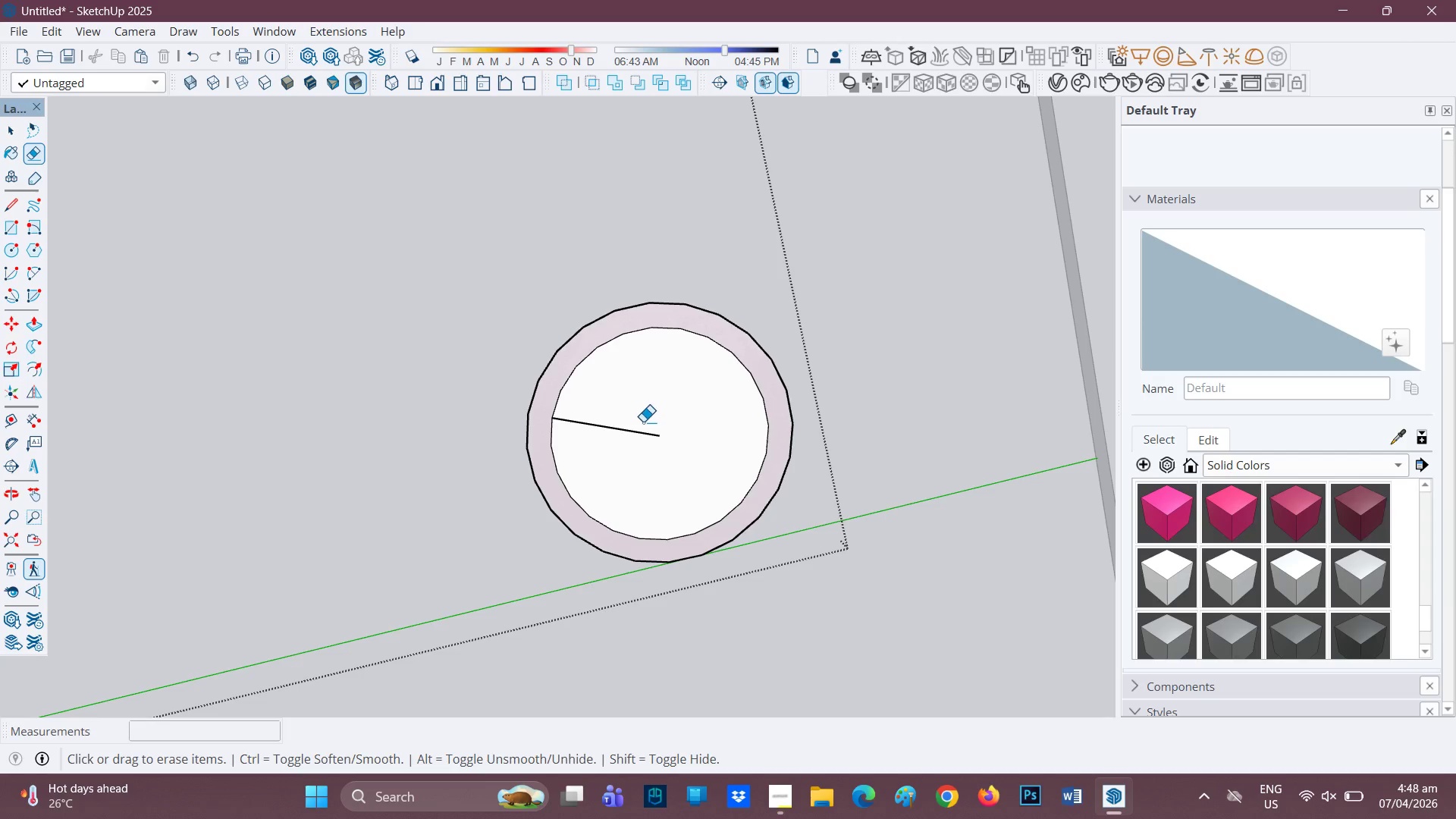 
left_click_drag(start_coordinate=[632, 439], to_coordinate=[639, 441])
 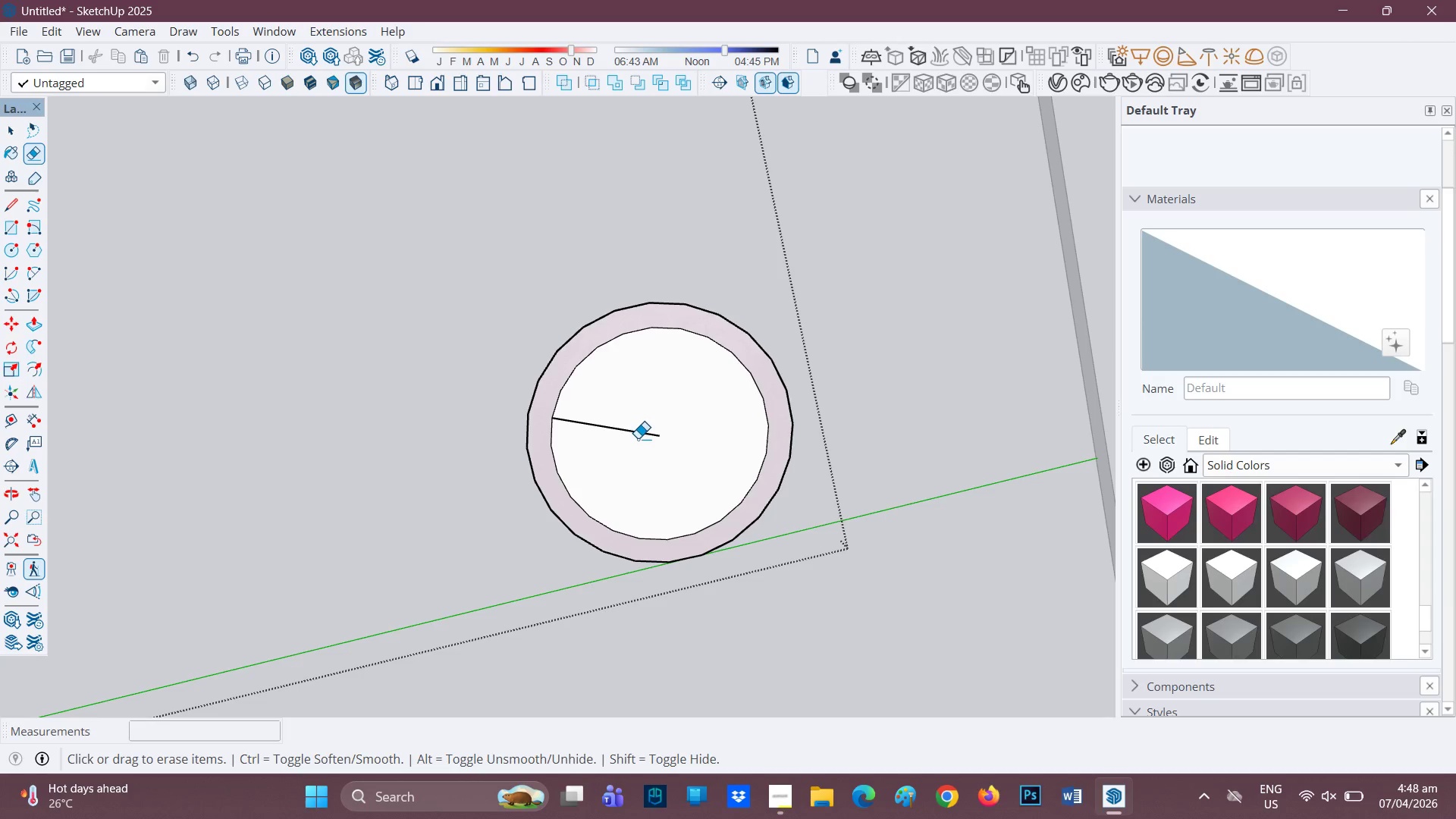 
left_click_drag(start_coordinate=[638, 438], to_coordinate=[644, 430])
 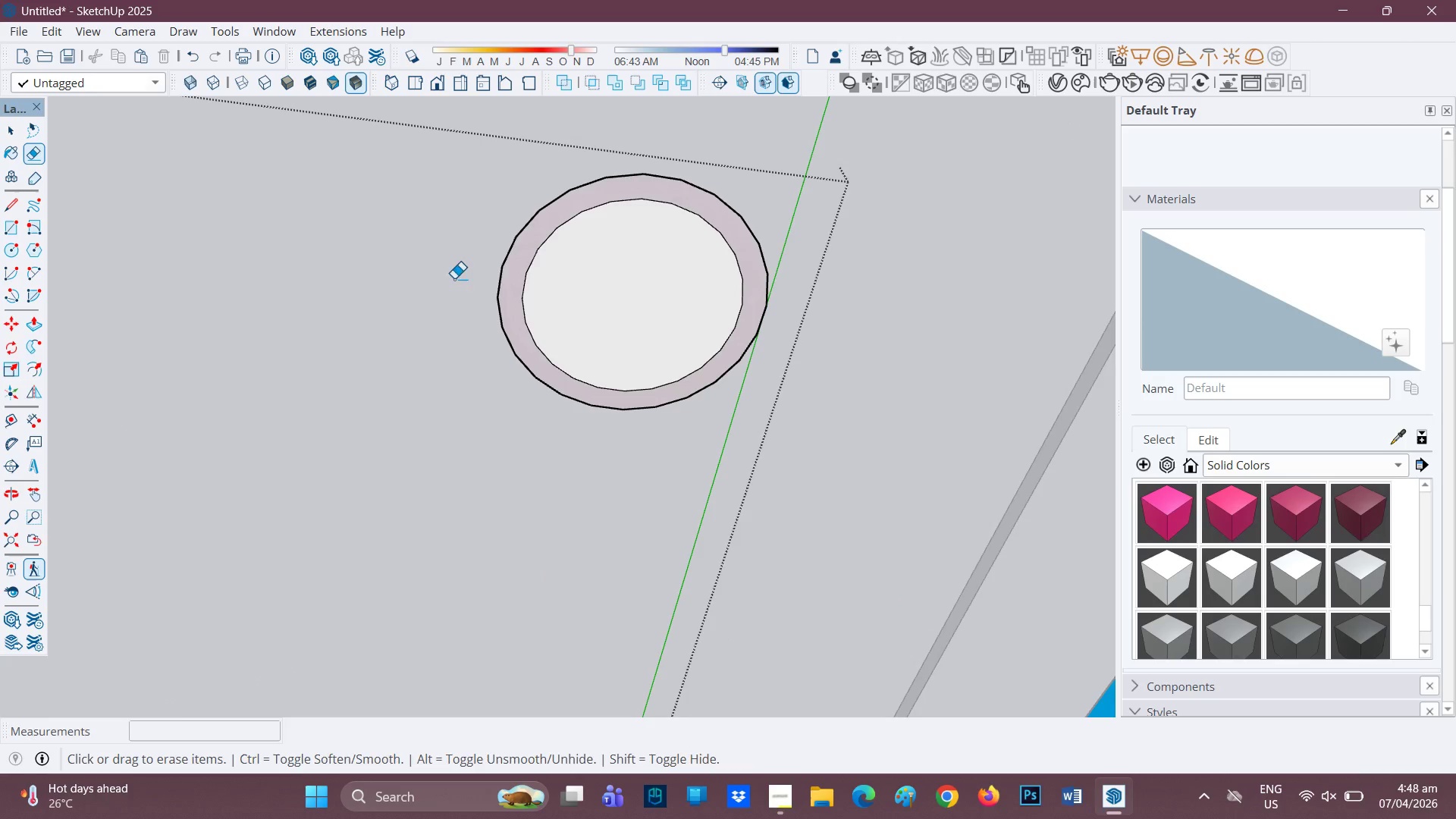 
wait(7.38)
 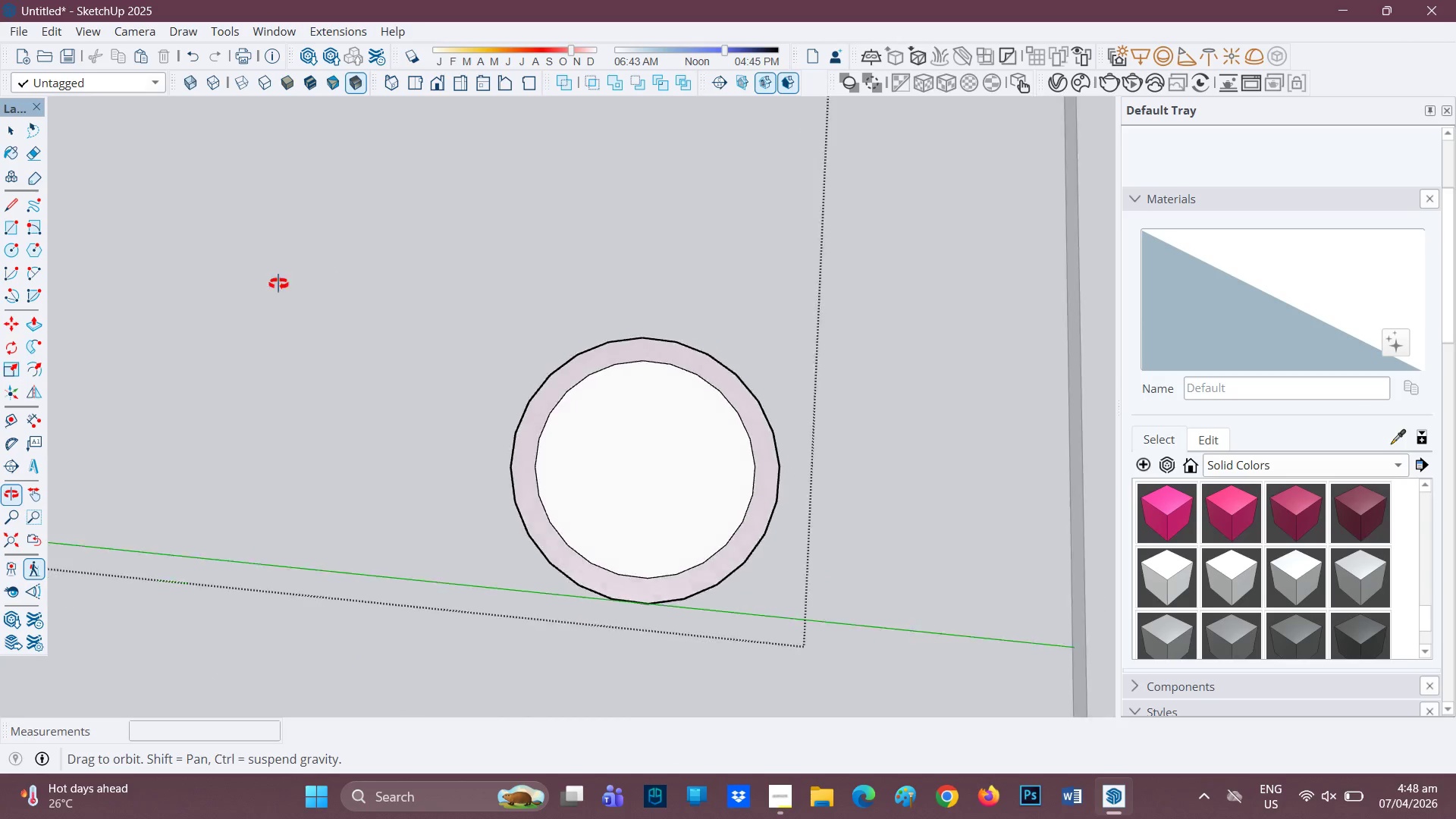 
scroll: coordinate [500, 250], scroll_direction: up, amount: 1.0
 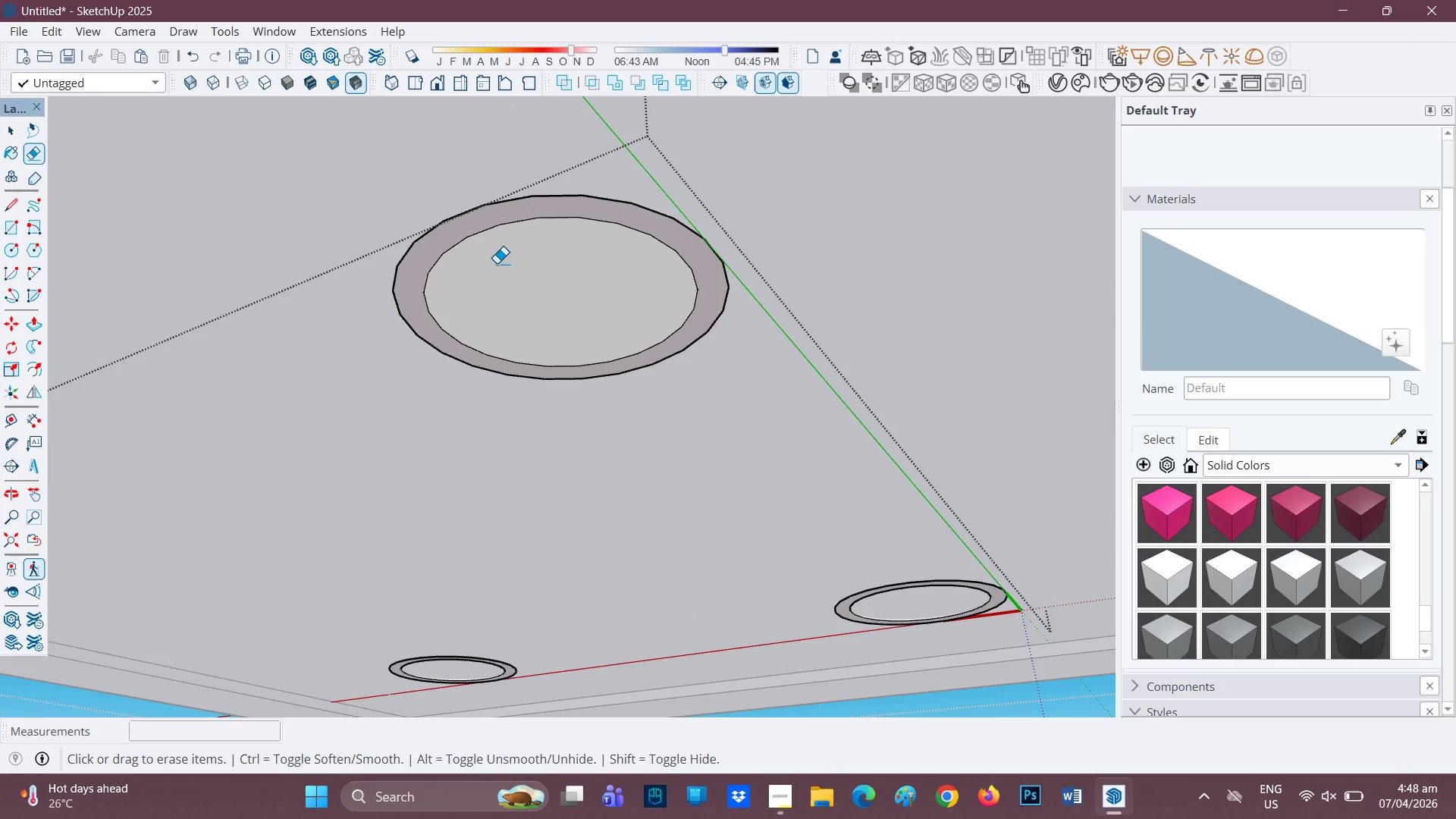 
key(P)
 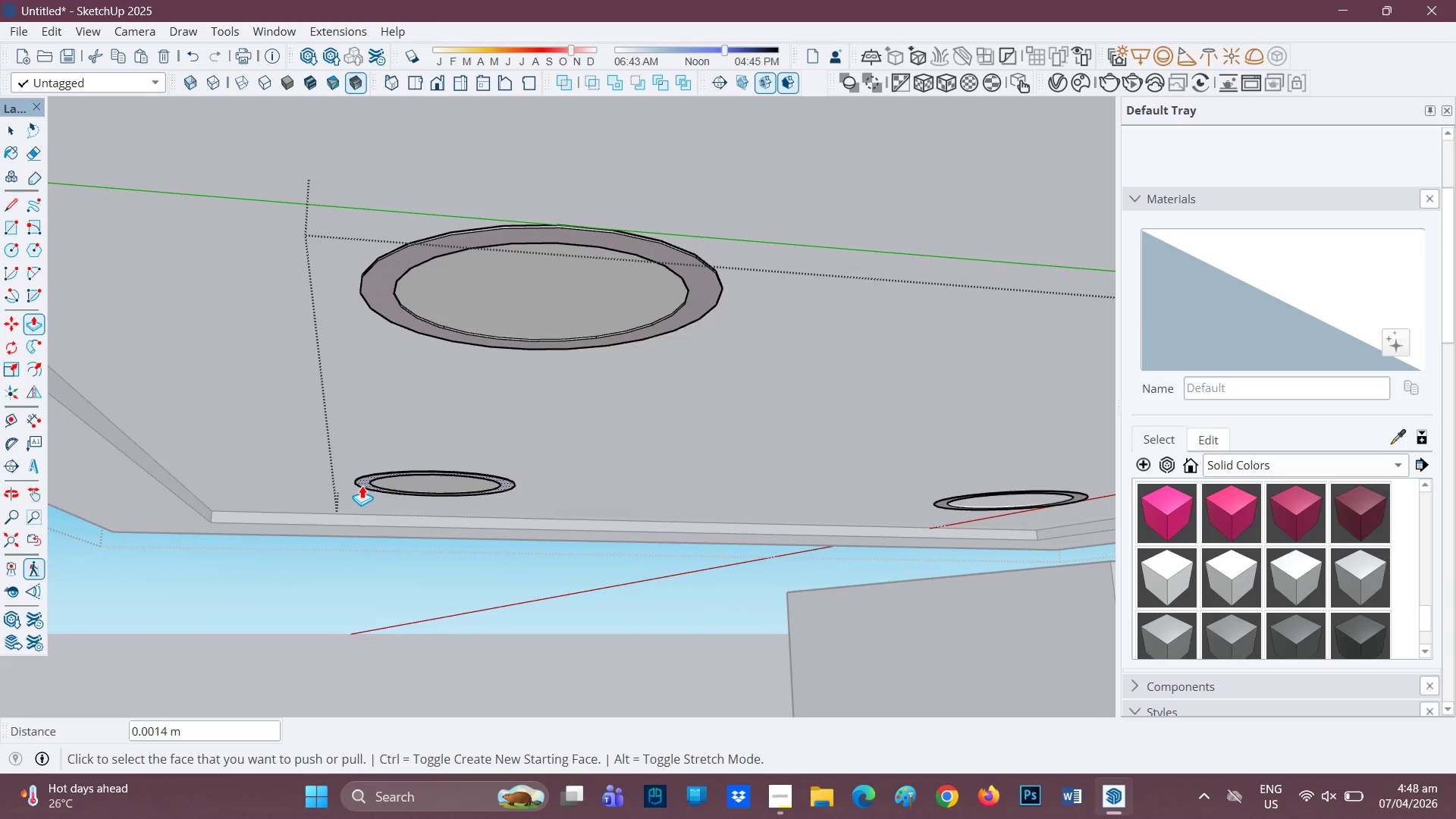 
wait(5.41)
 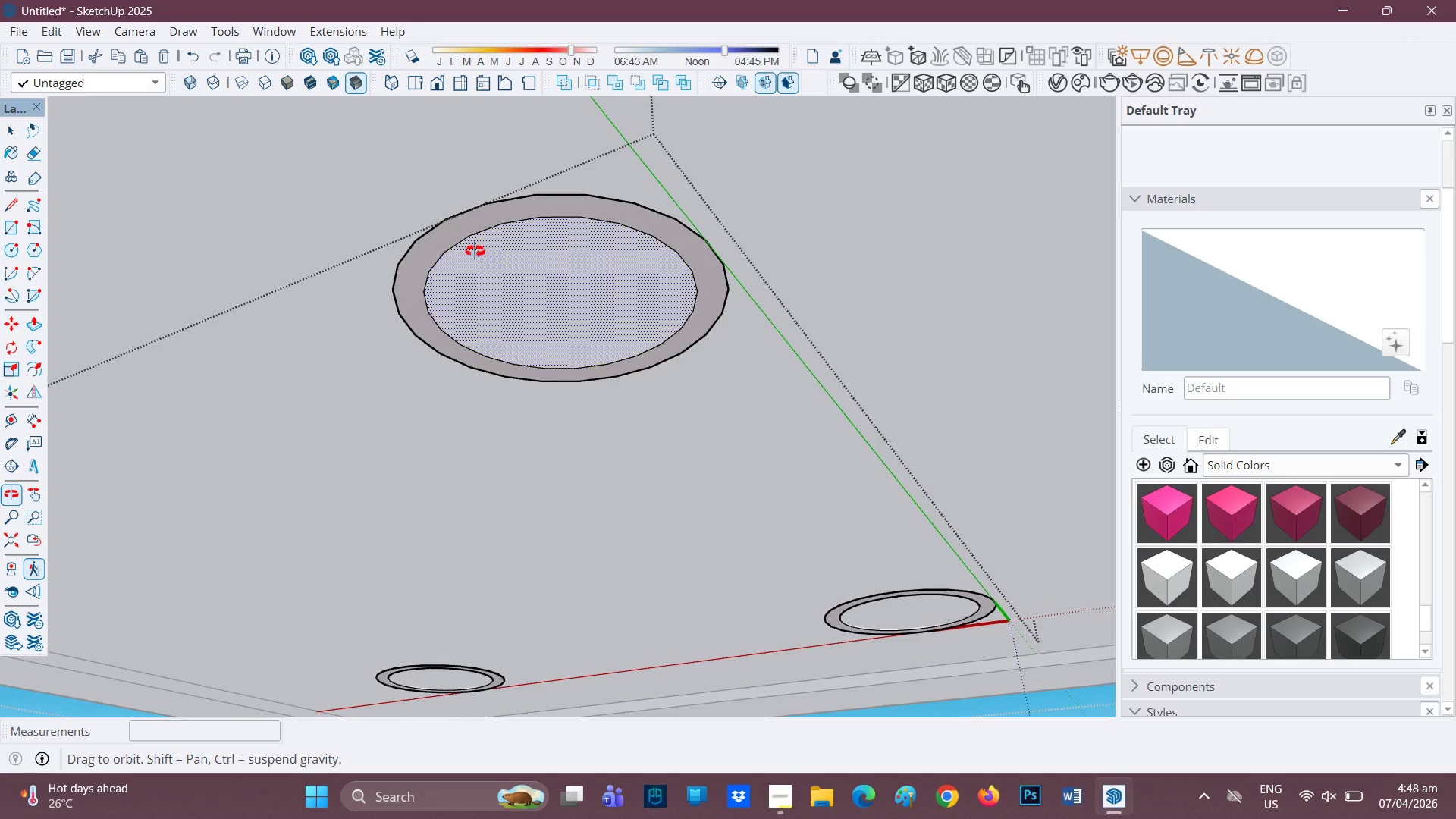 
left_click([364, 485])
 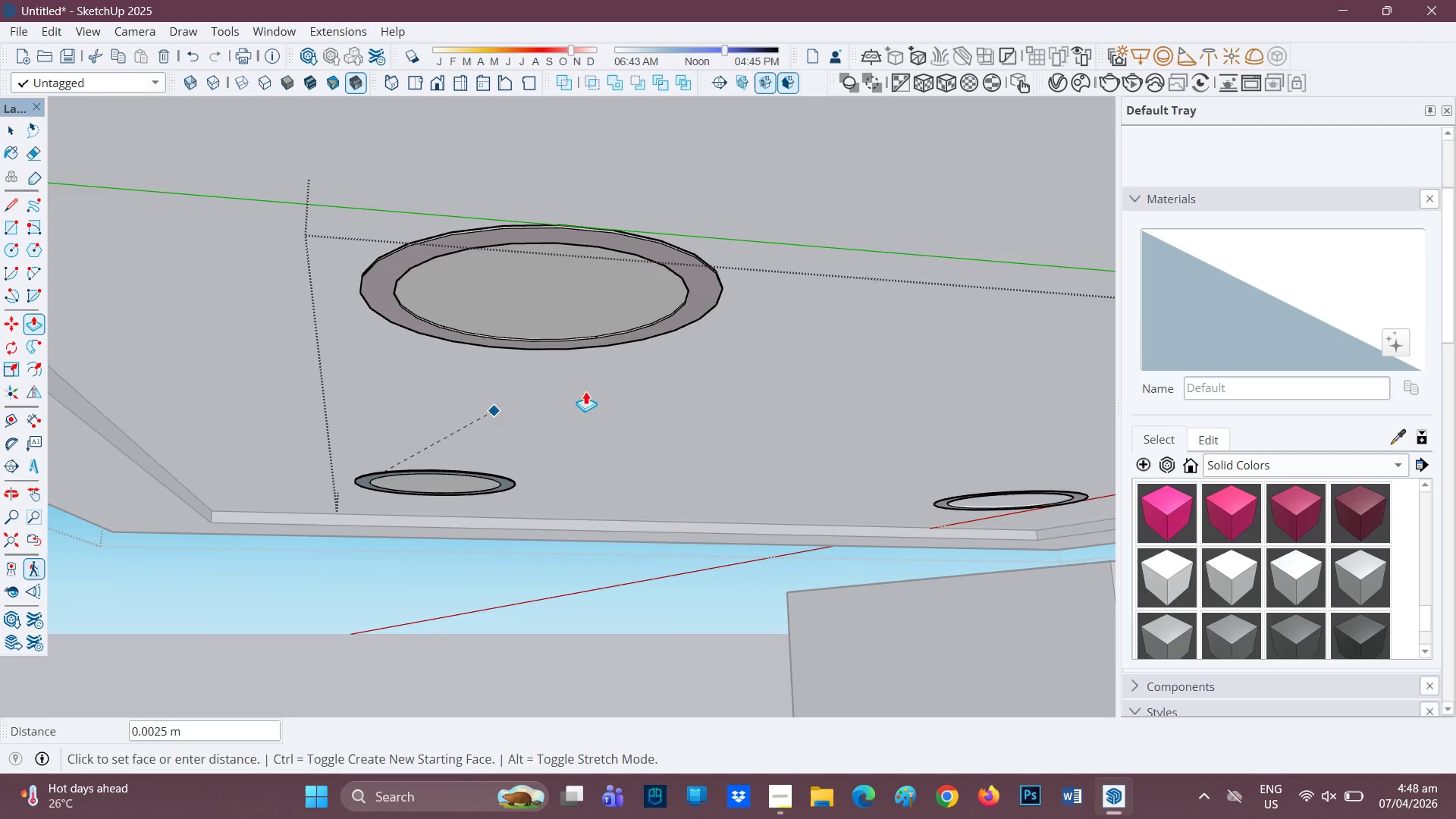 
scroll: coordinate [647, 370], scroll_direction: none, amount: 0.0
 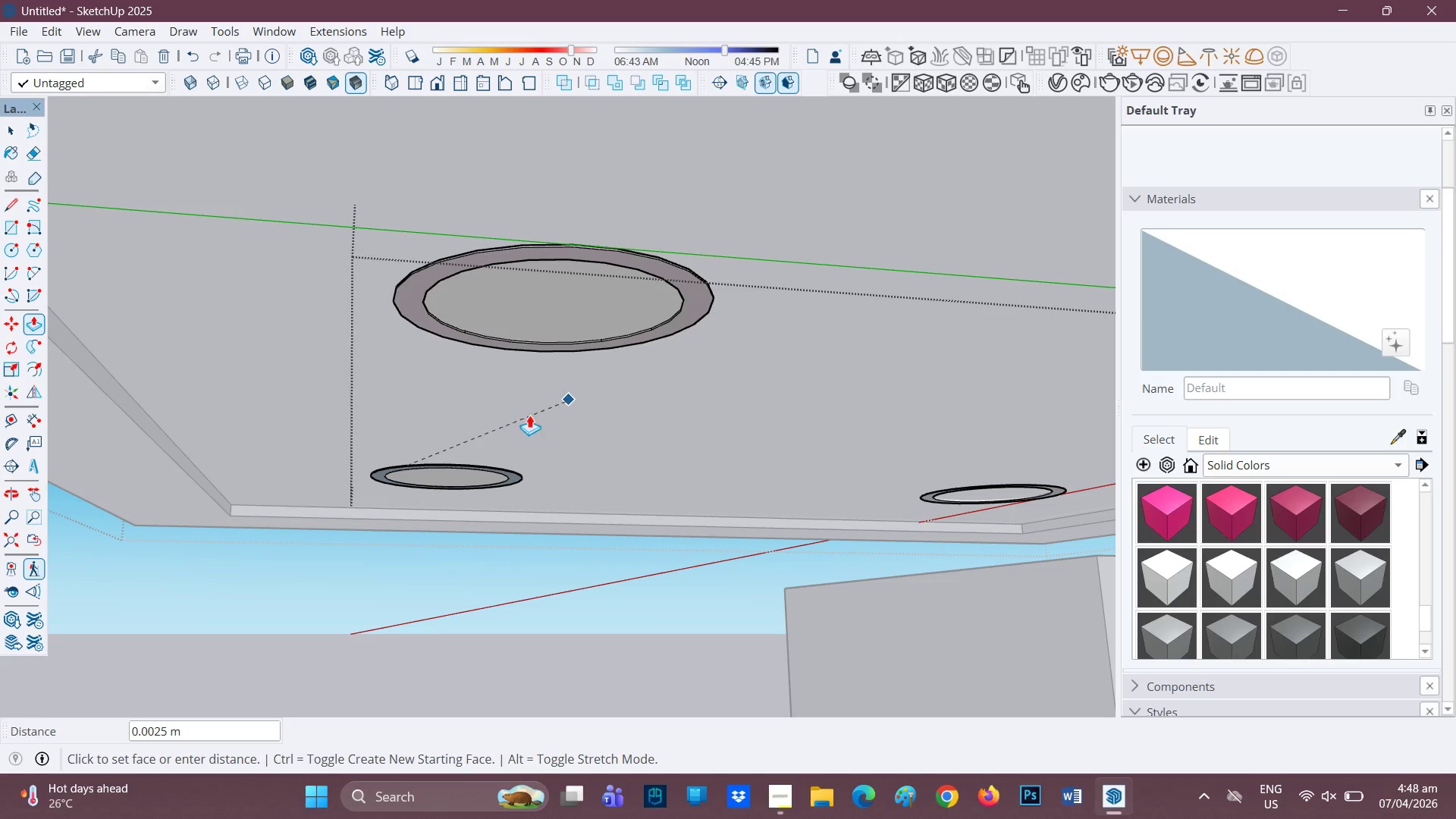 
key(Space)
 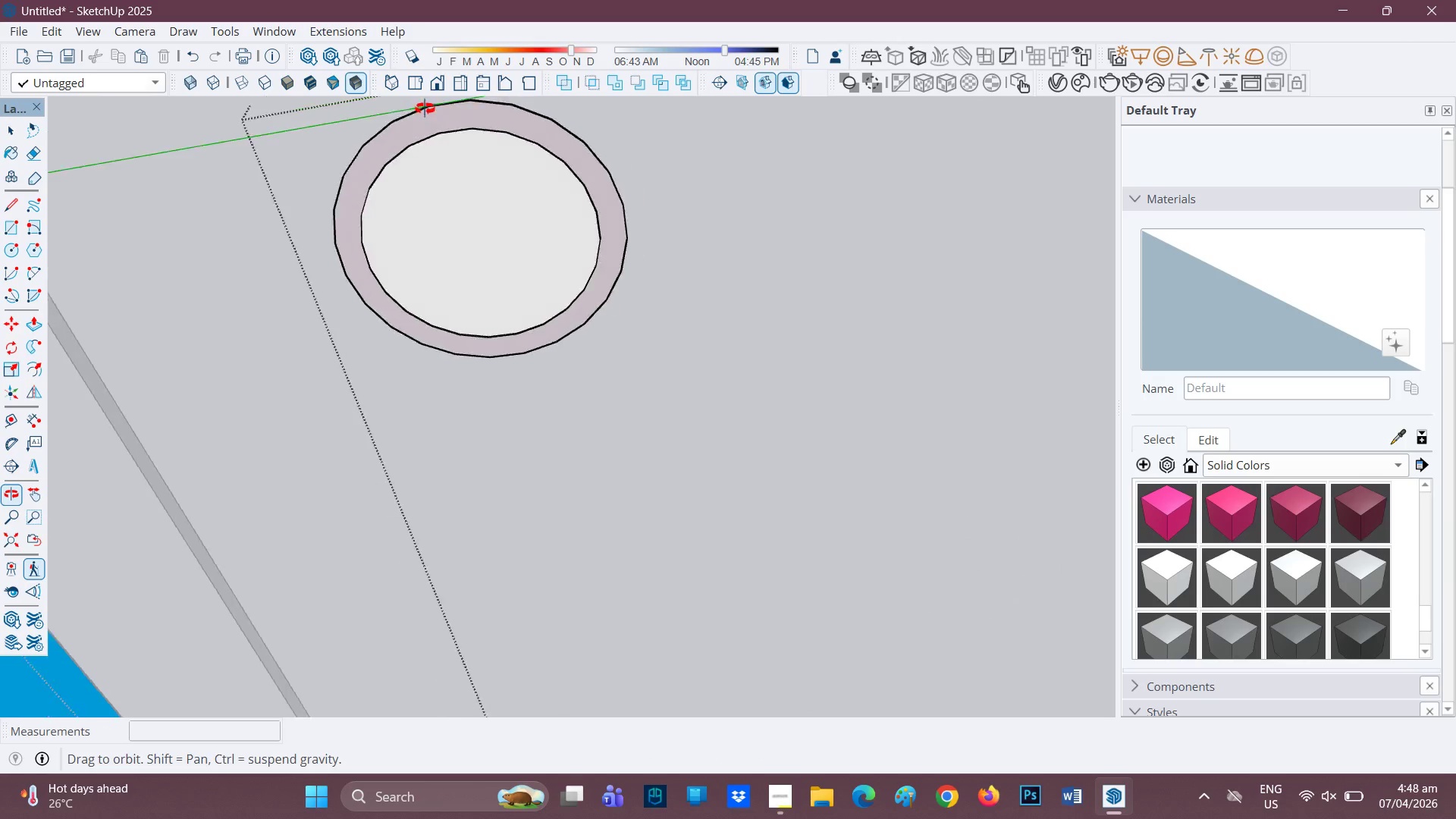 
scroll: coordinate [243, 300], scroll_direction: down, amount: 2.0
 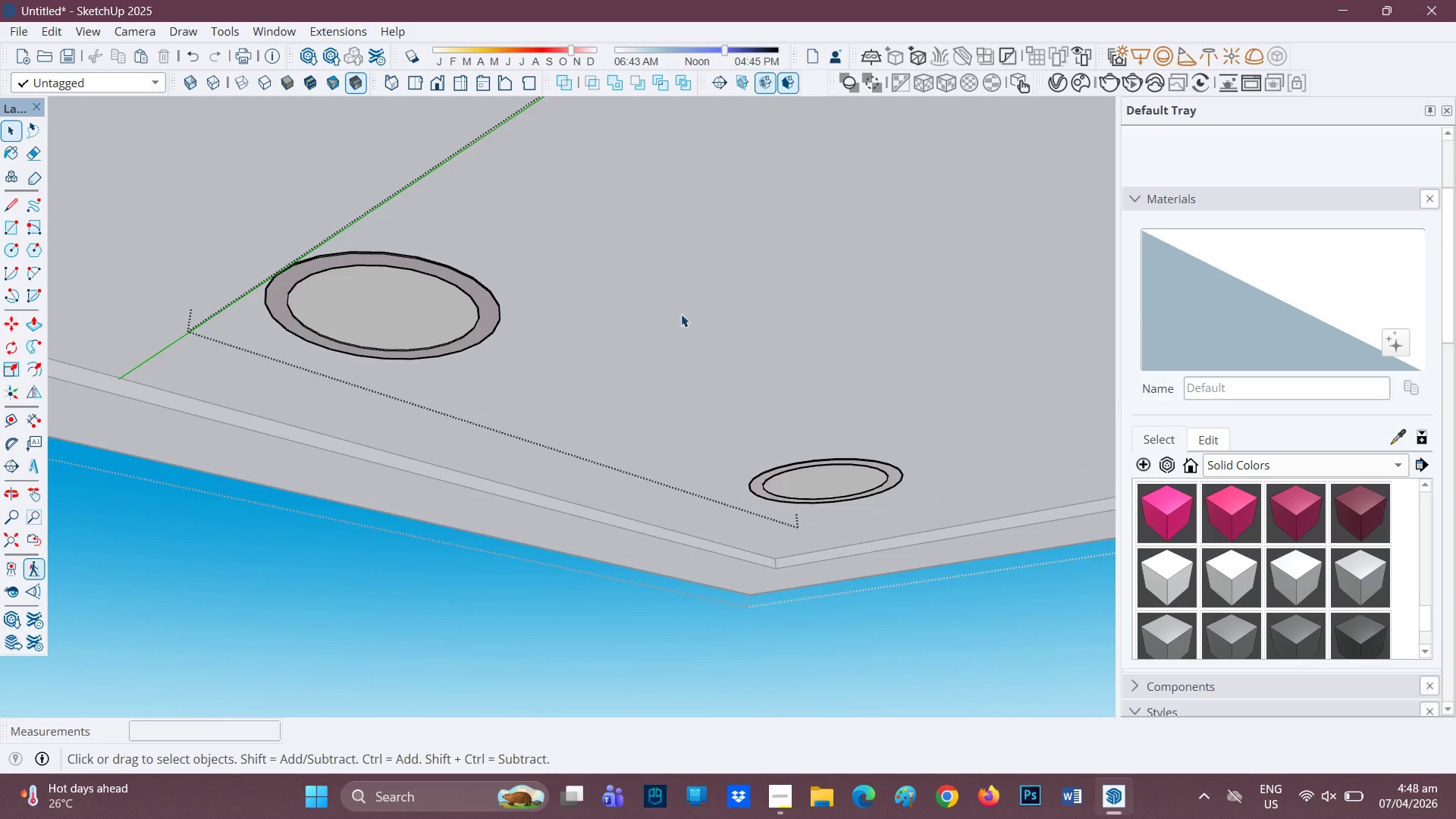 
key(H)
 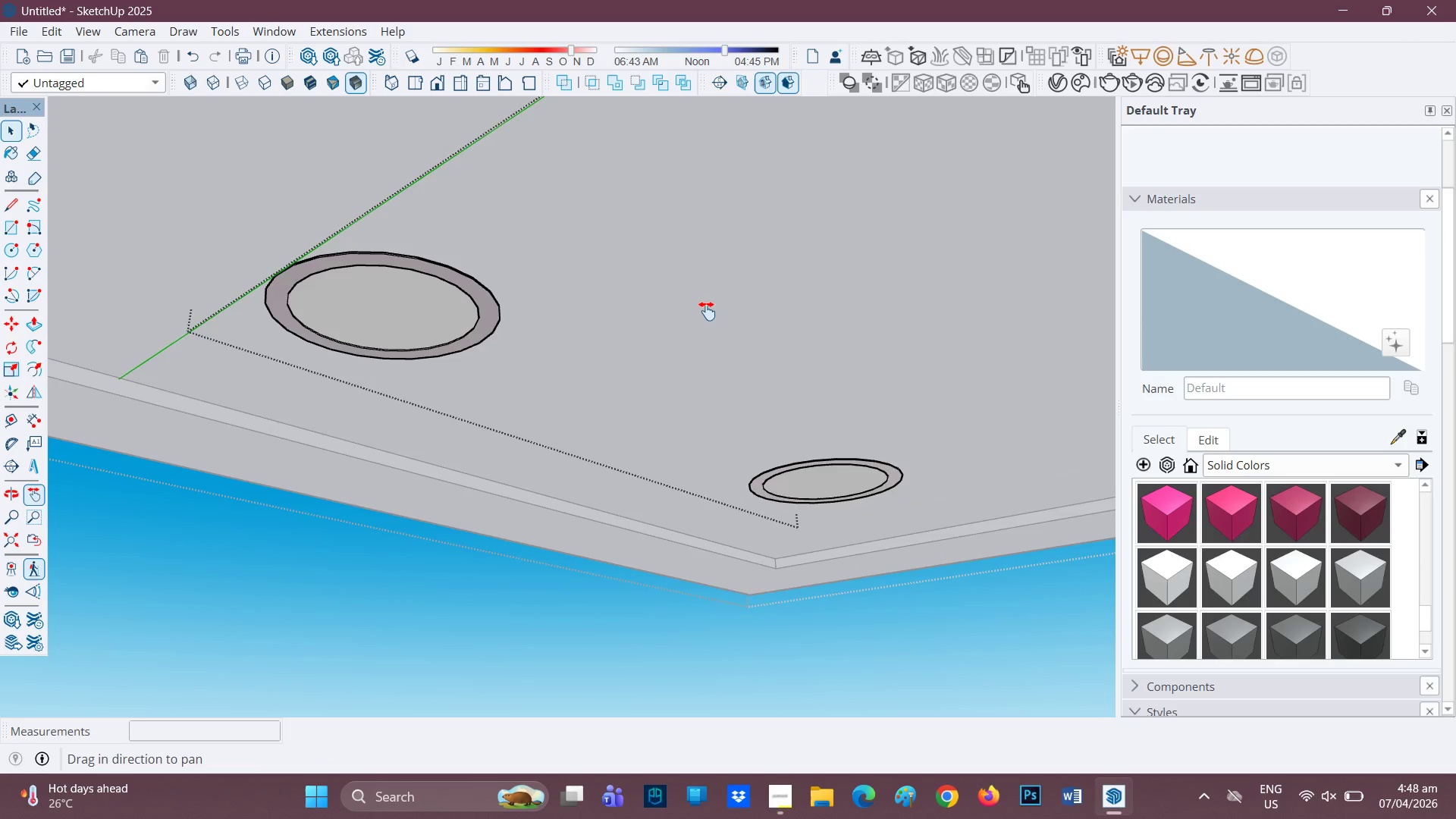 
left_click_drag(start_coordinate=[701, 305], to_coordinate=[155, 426])
 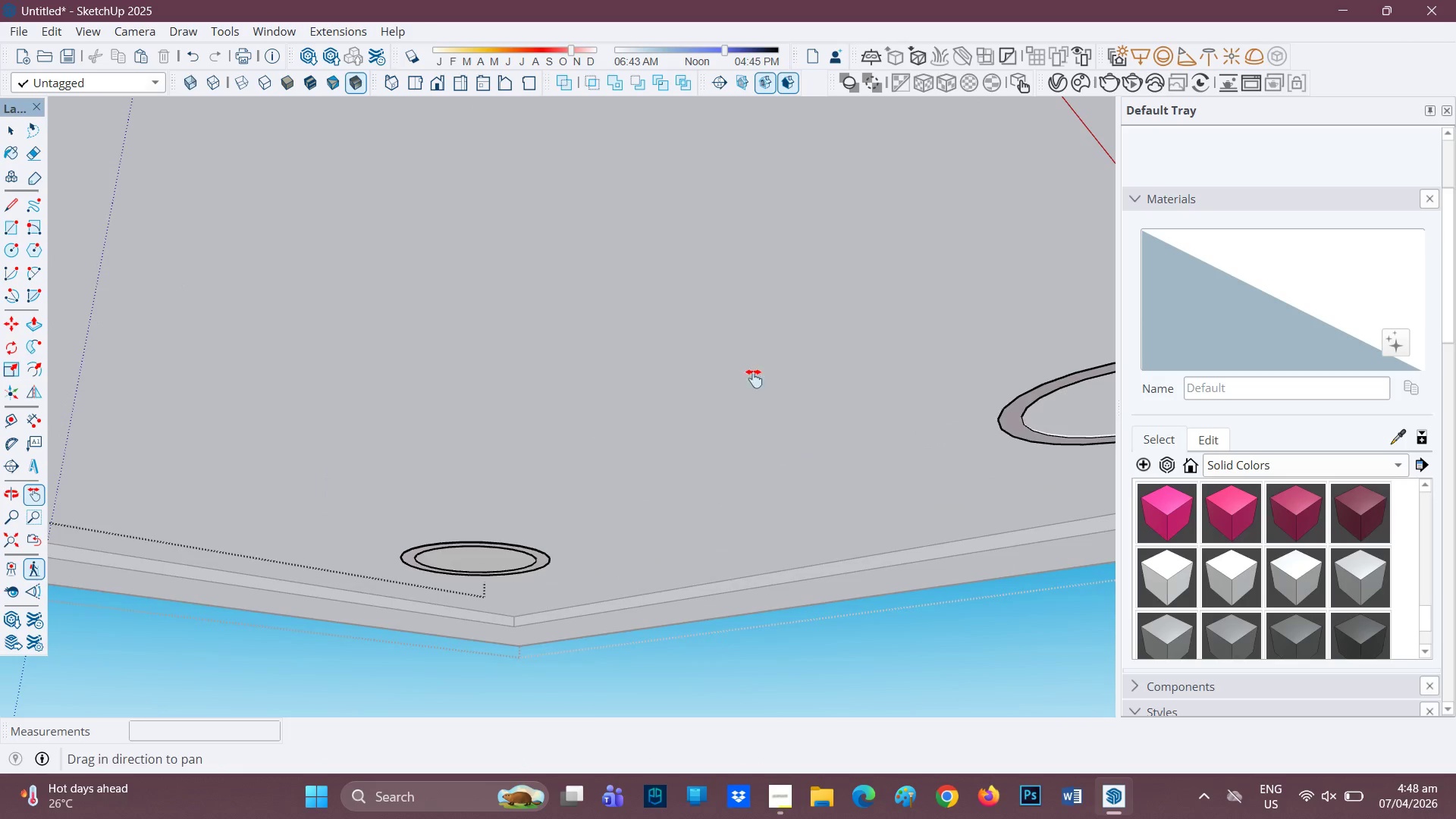 
left_click_drag(start_coordinate=[739, 386], to_coordinate=[776, 589])
 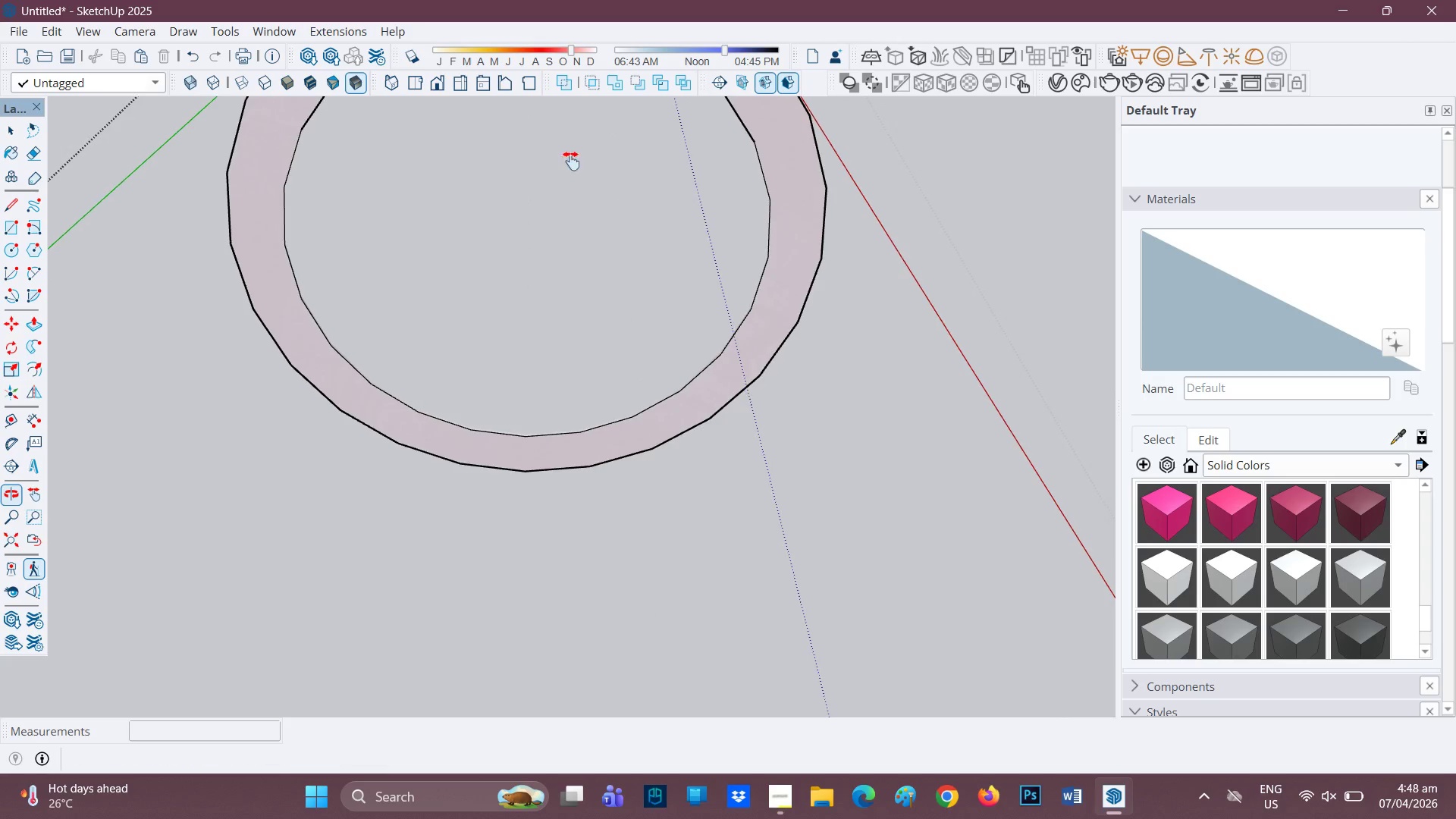 
wait(5.02)
 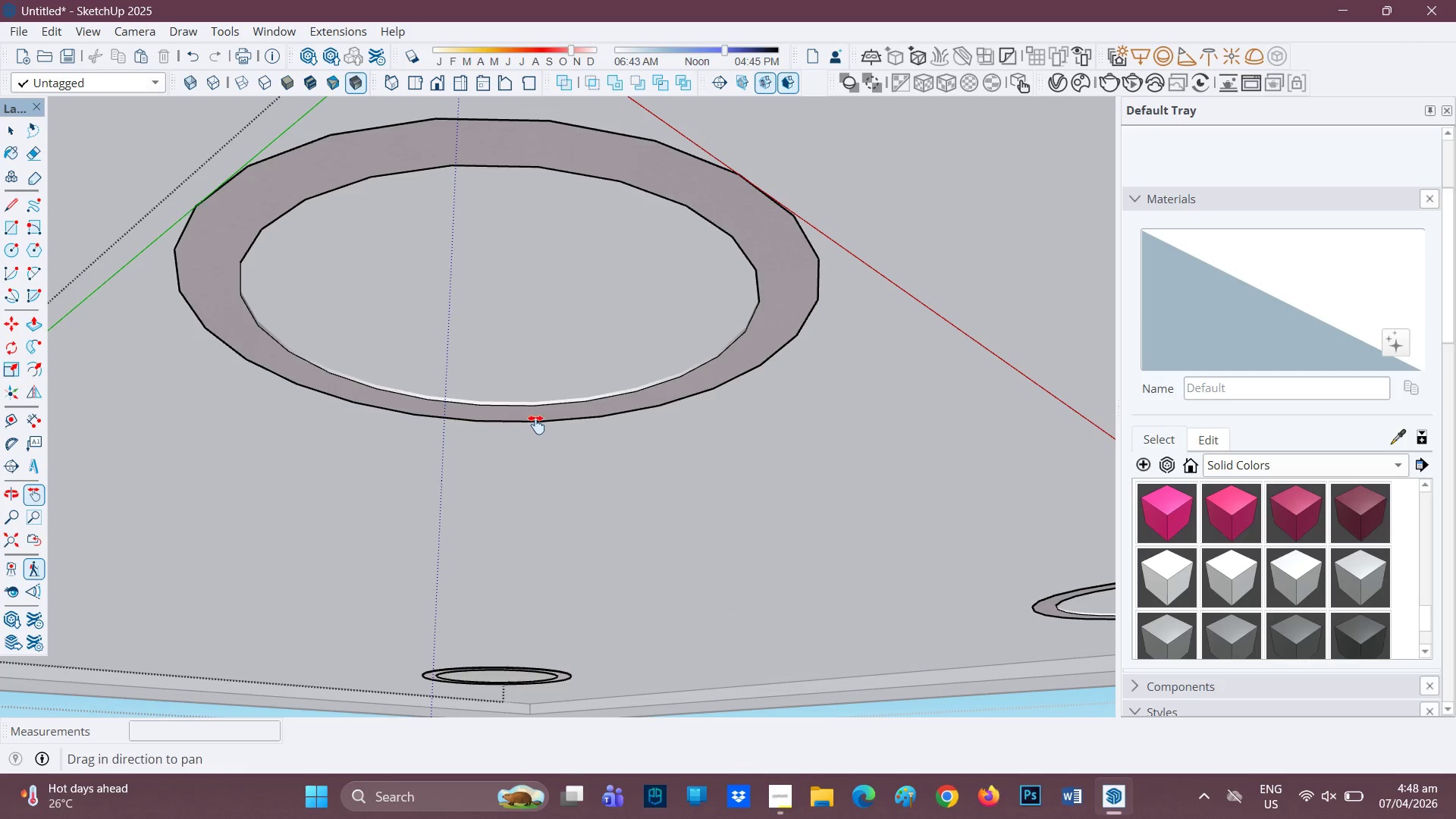 
type(hl)
 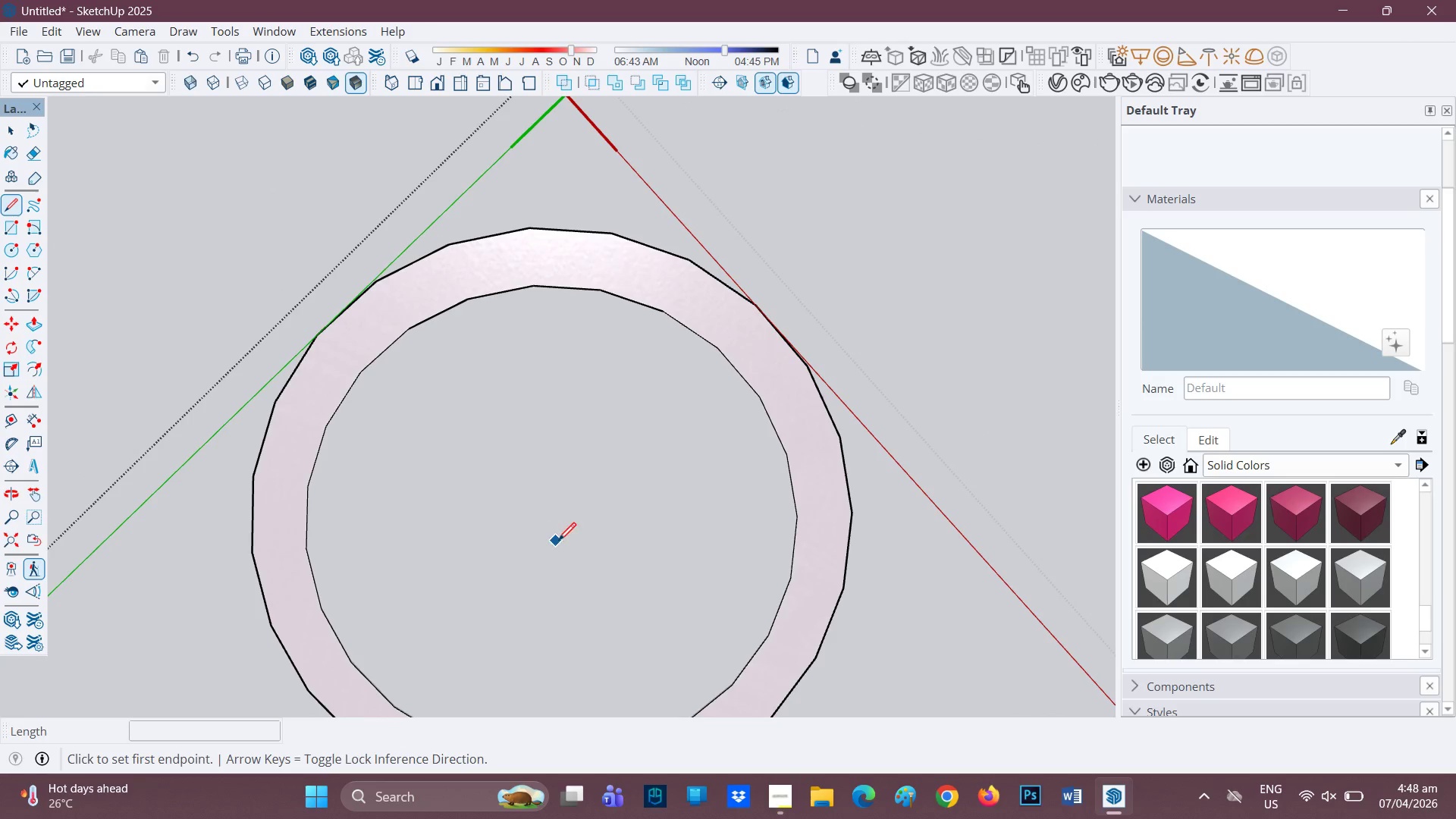 
left_click_drag(start_coordinate=[487, 224], to_coordinate=[499, 500])
 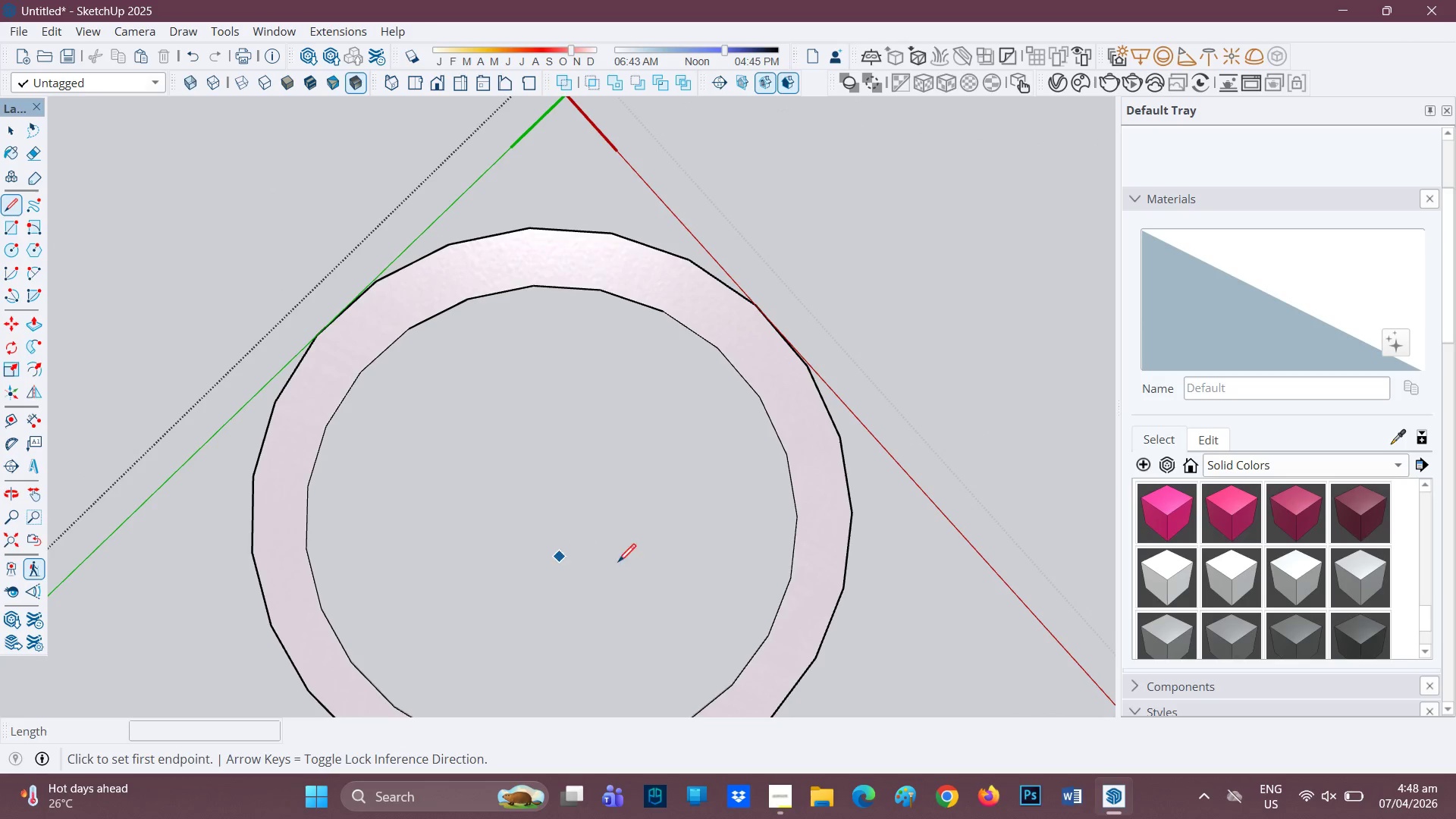 
left_click([792, 581])
 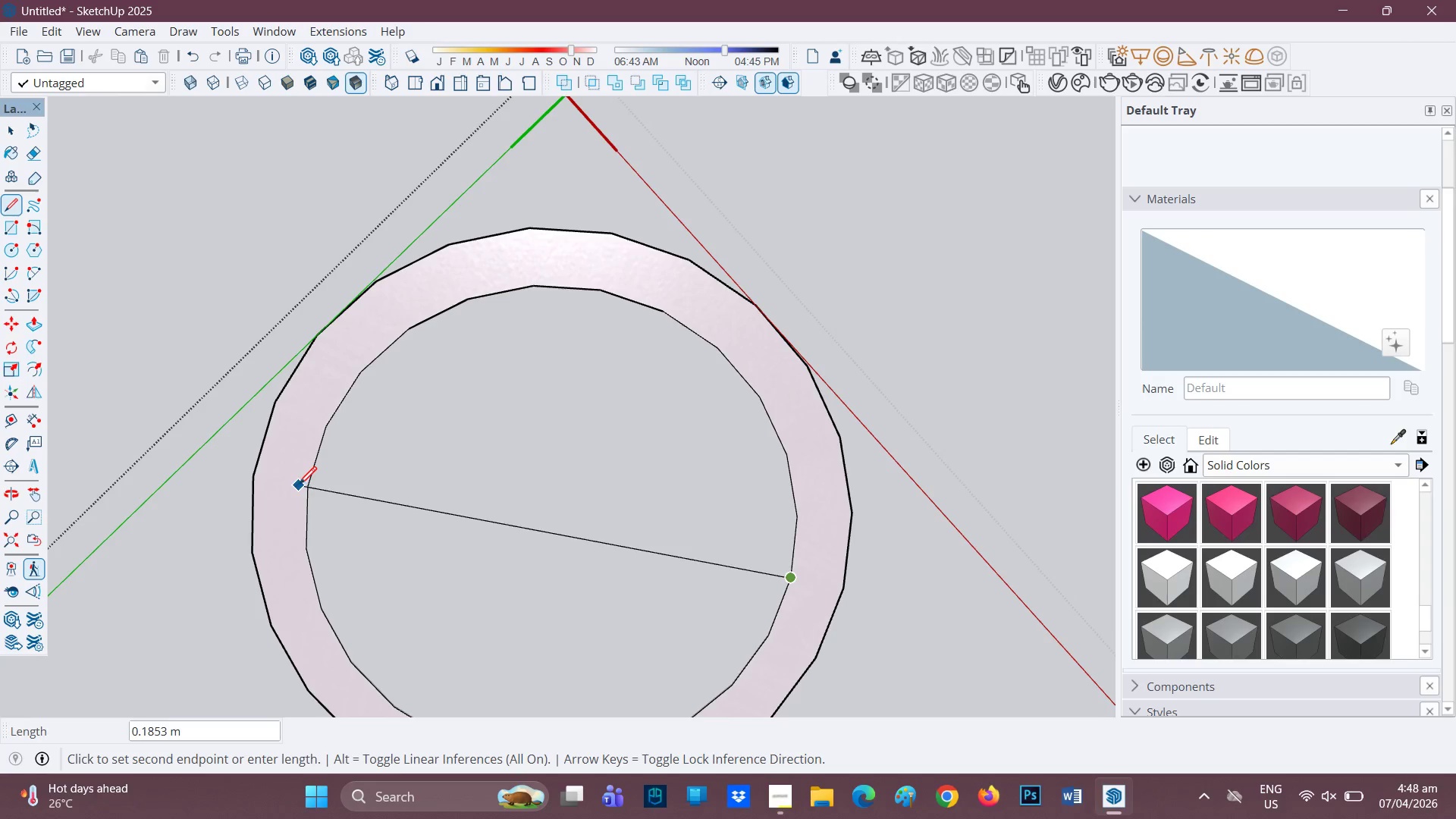 
left_click([30, 251])
 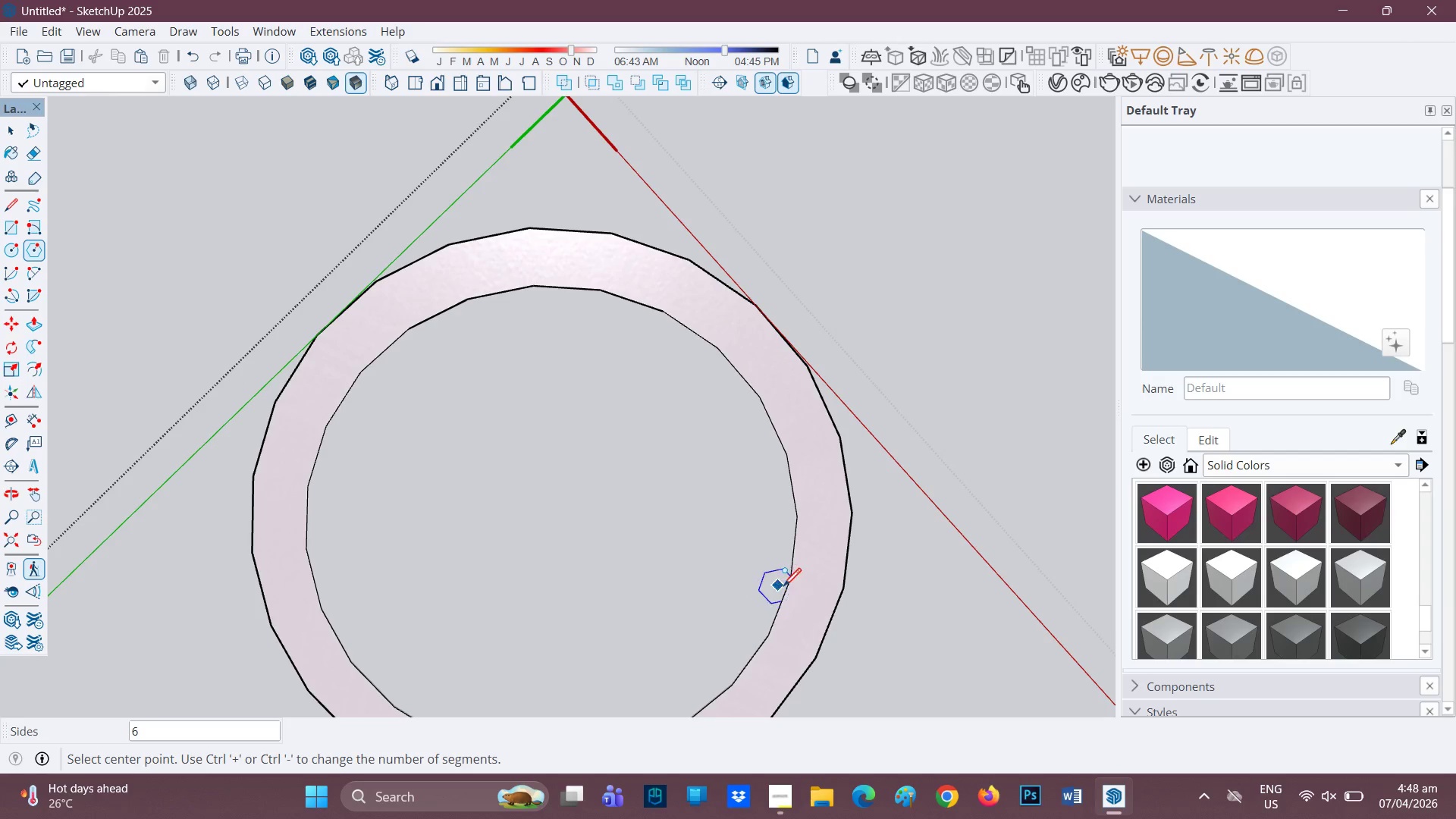 
left_click([785, 582])
 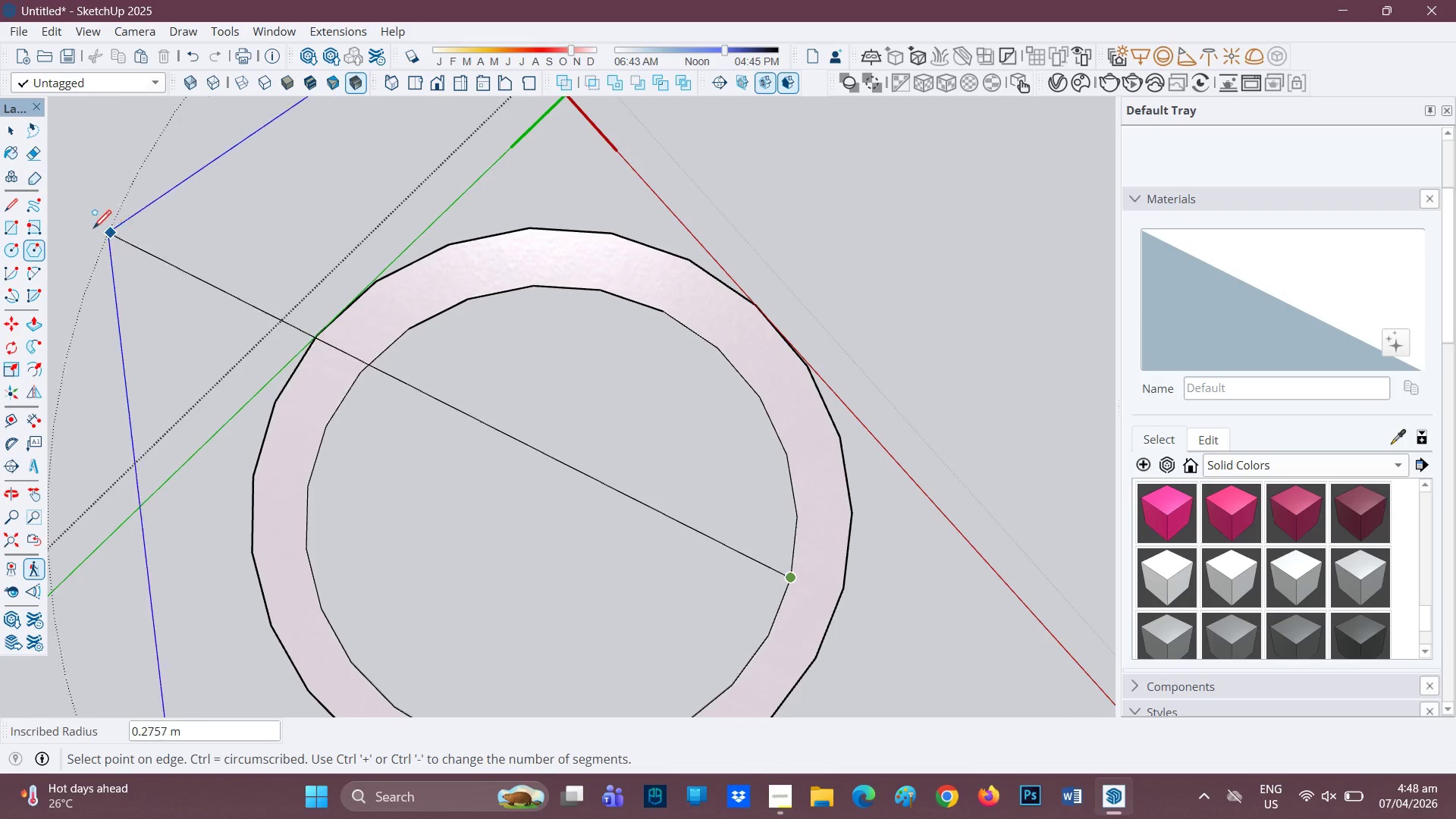 
key(Space)
 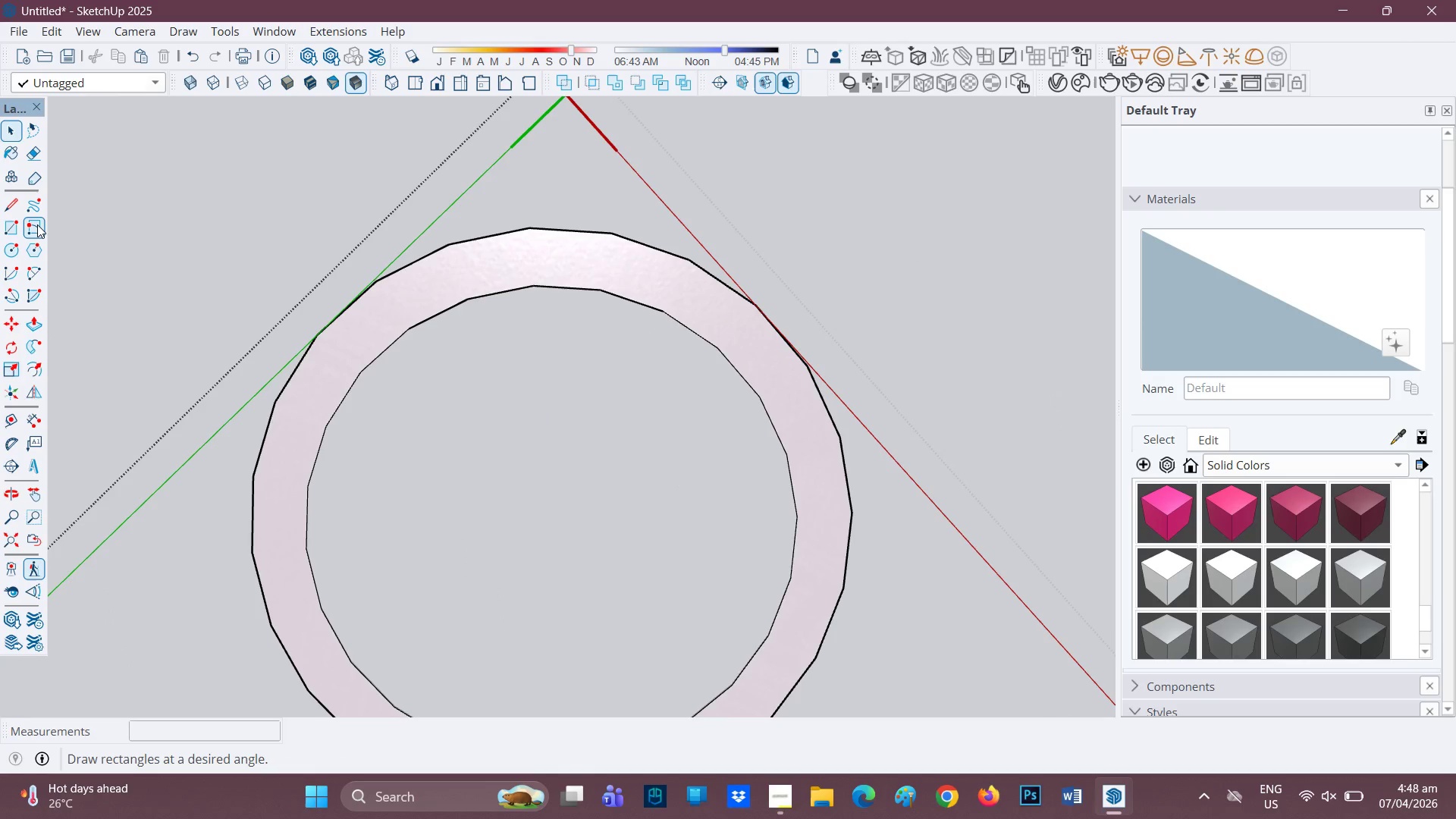 
left_click([37, 225])
 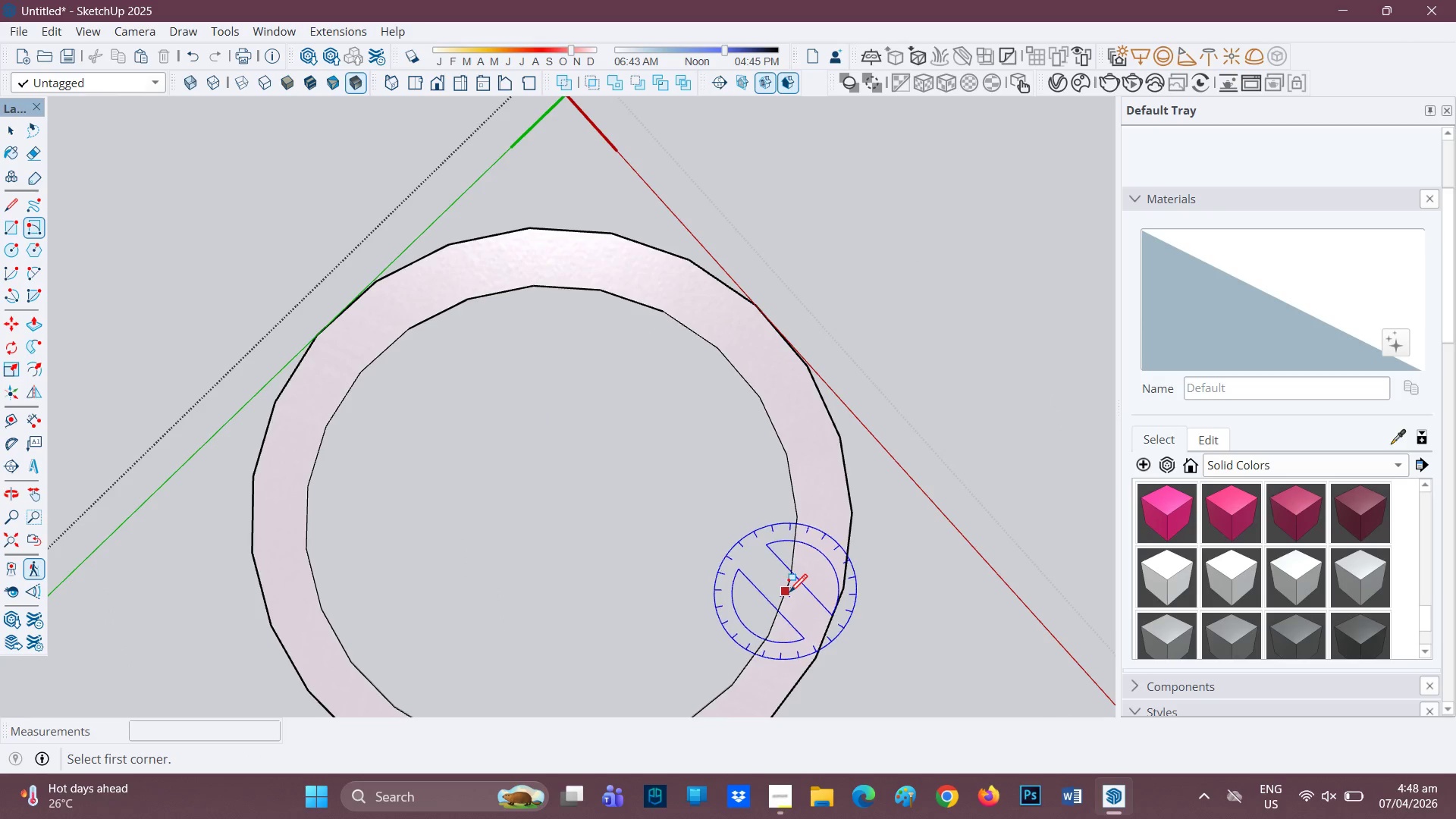 
left_click([783, 580])
 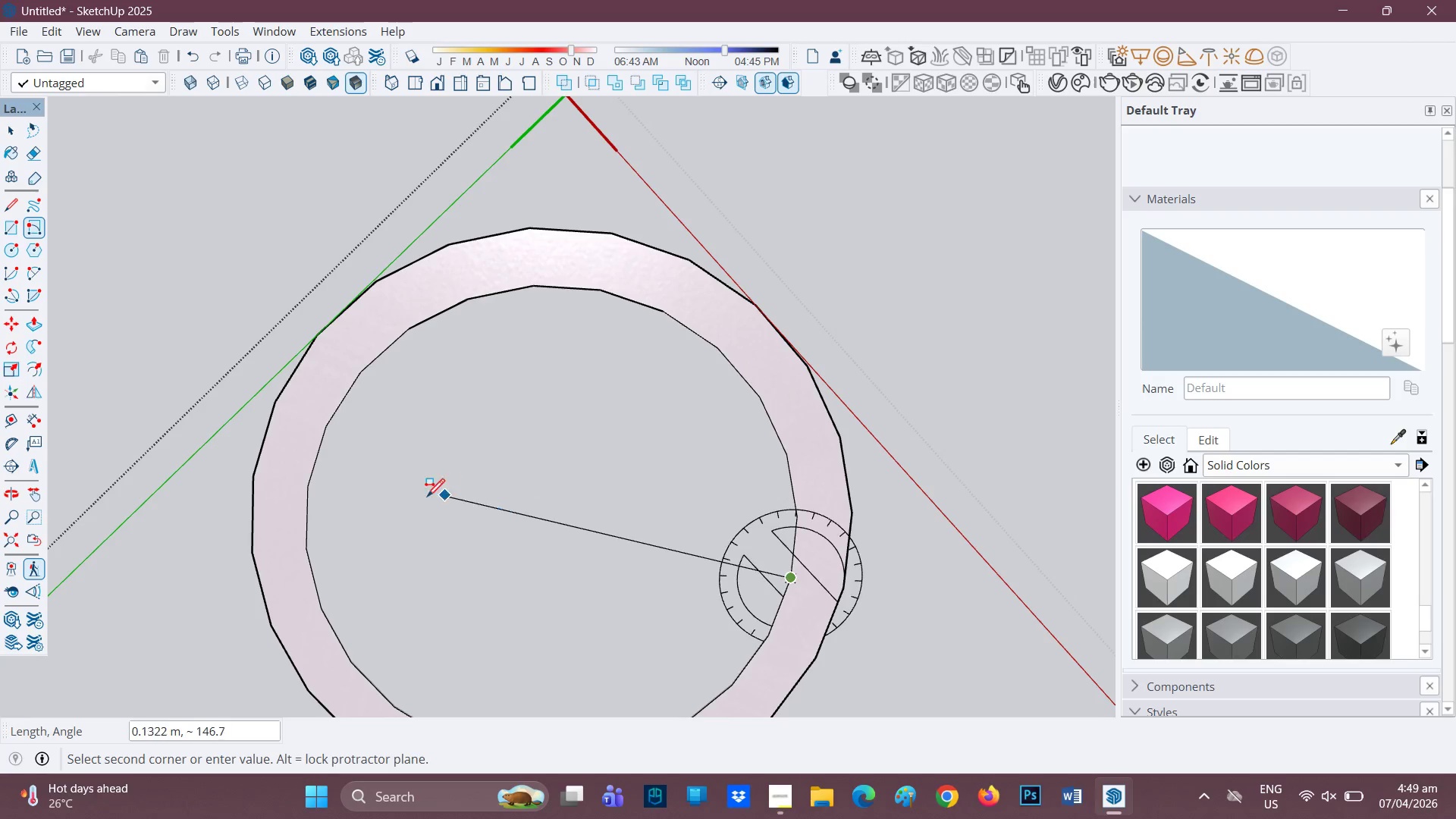 
key(Space)
 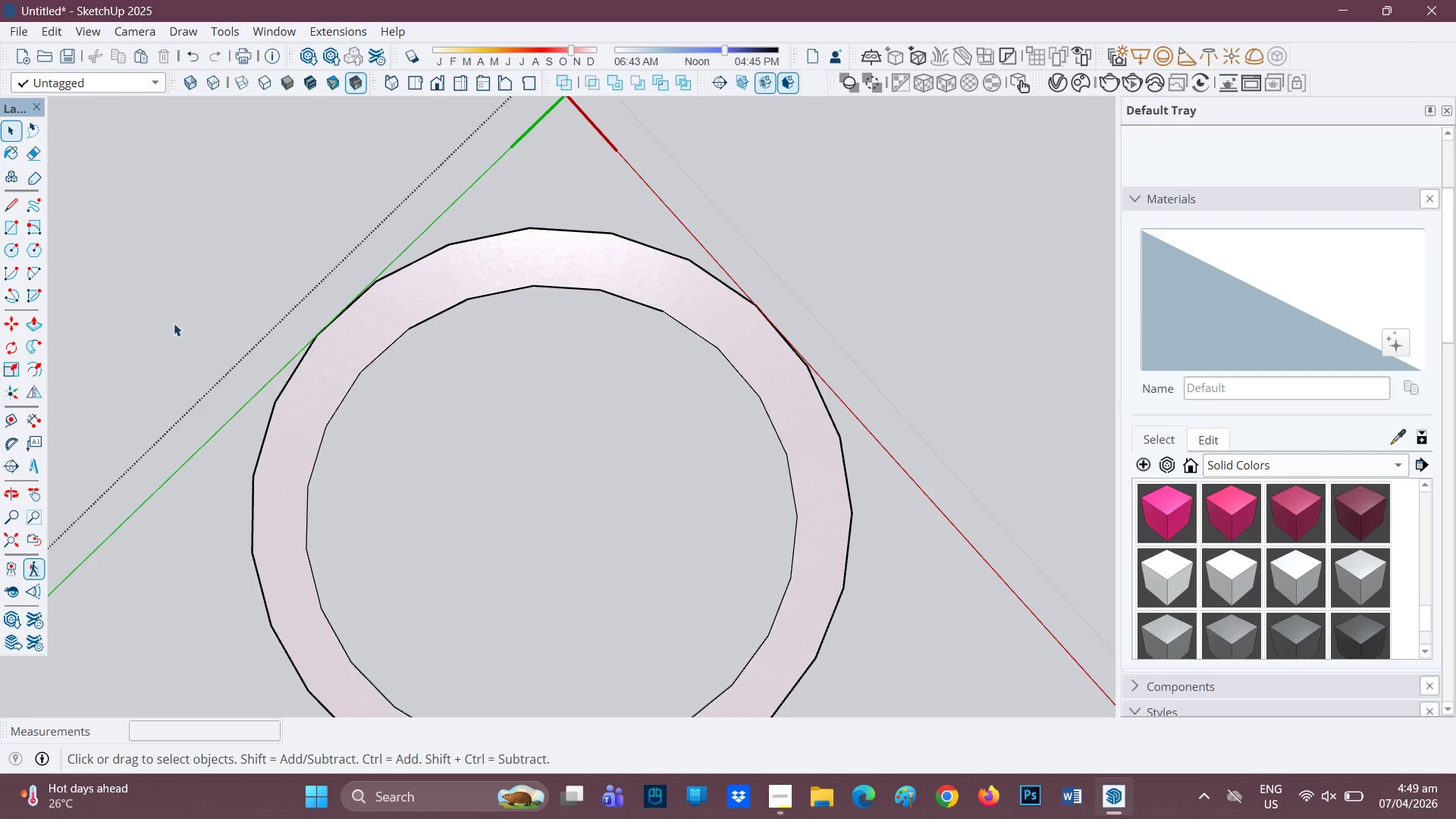 
key(L)
 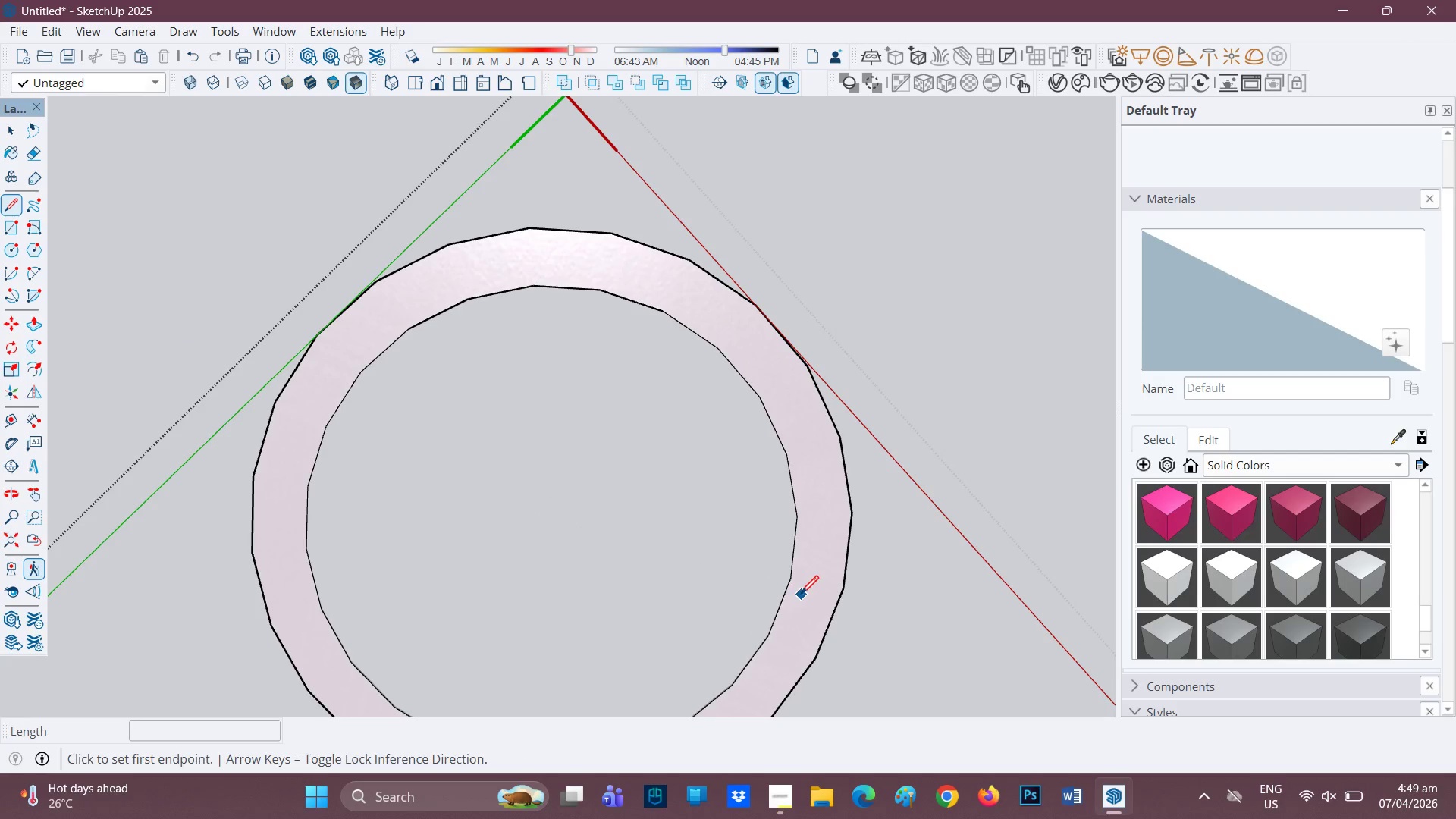 
left_click_drag(start_coordinate=[795, 577], to_coordinate=[786, 582])
 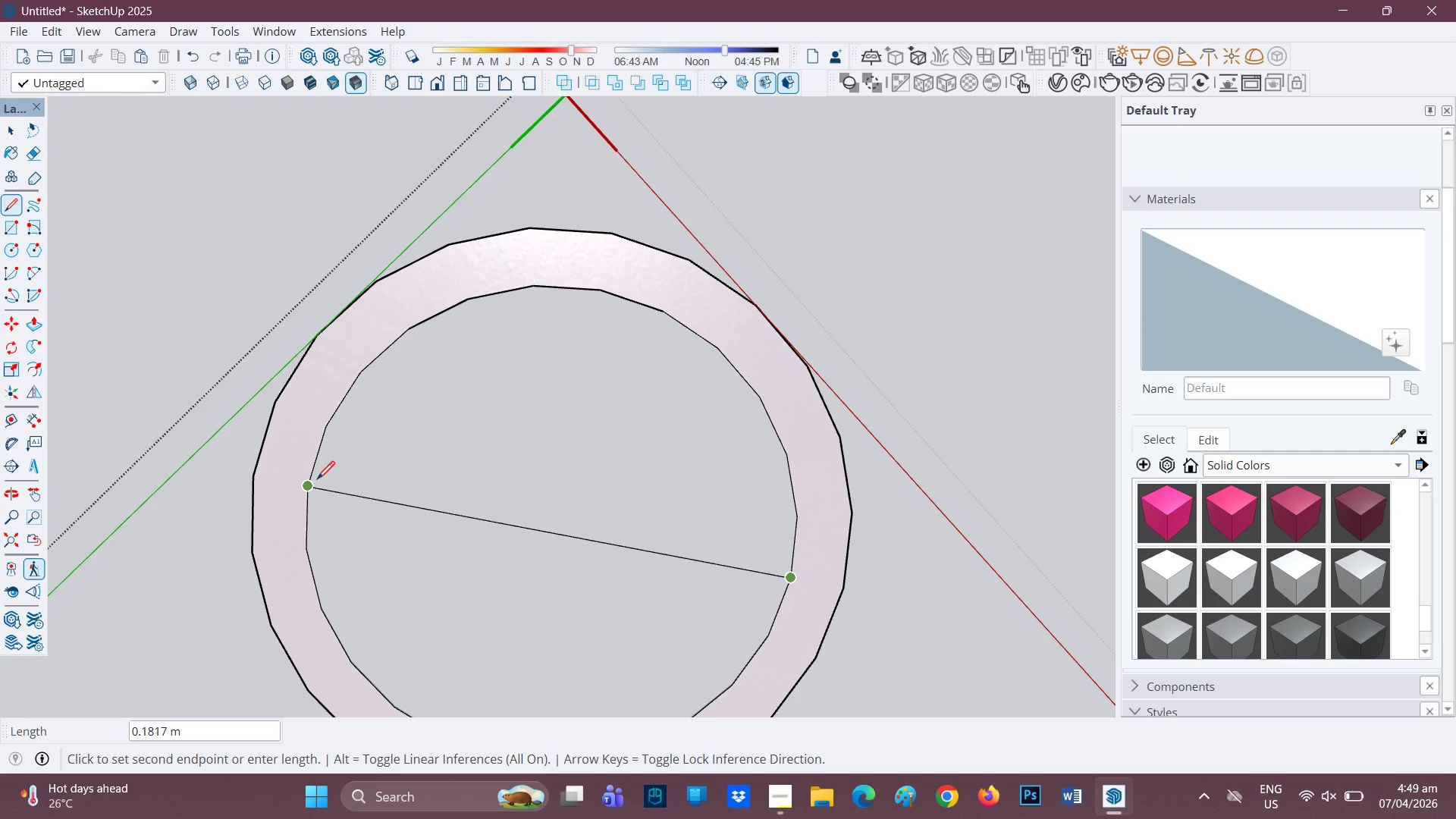 
left_click([306, 488])
 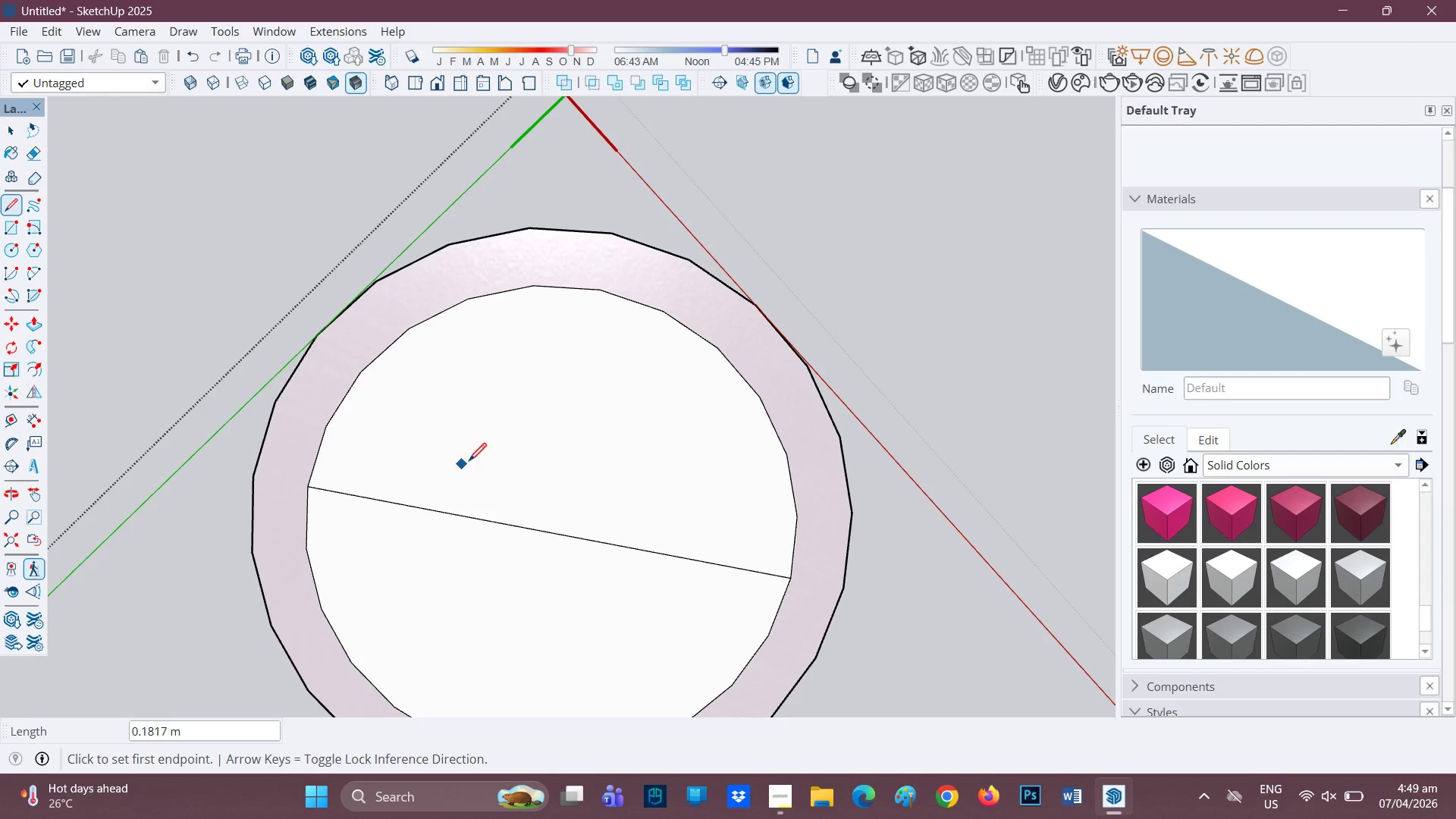 
key(E)
 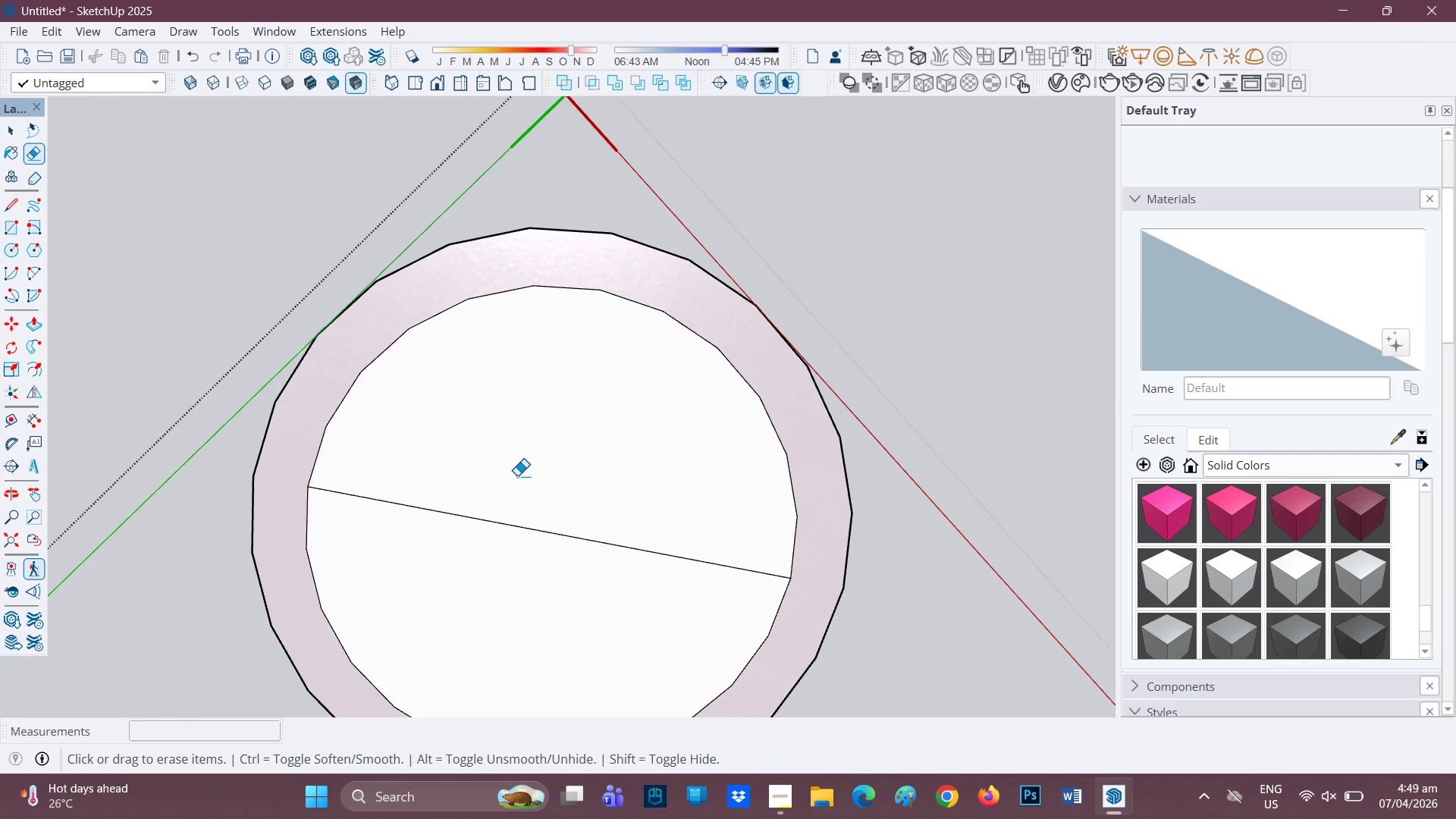 
left_click_drag(start_coordinate=[519, 491], to_coordinate=[504, 543])
 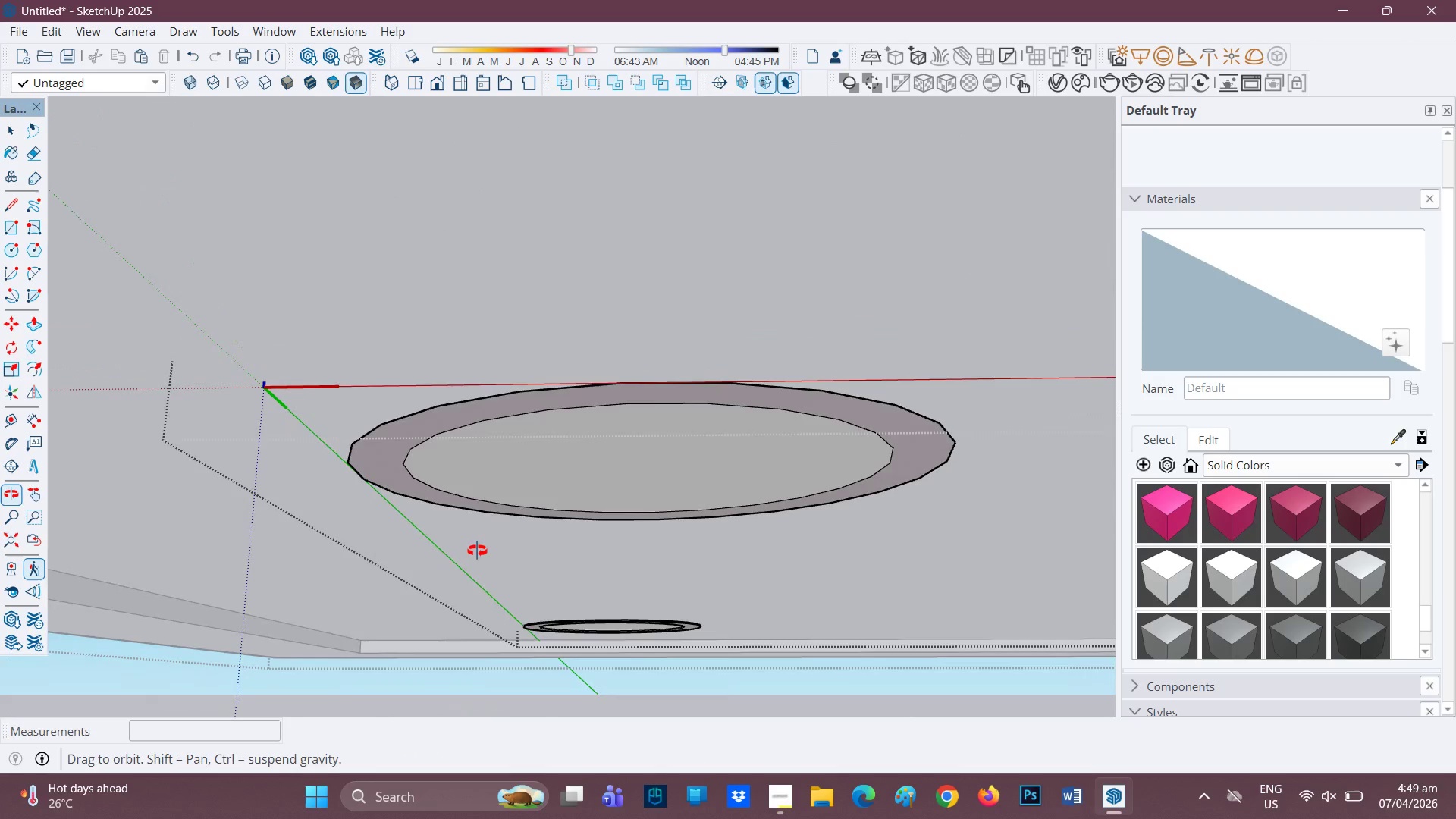 
key(P)
 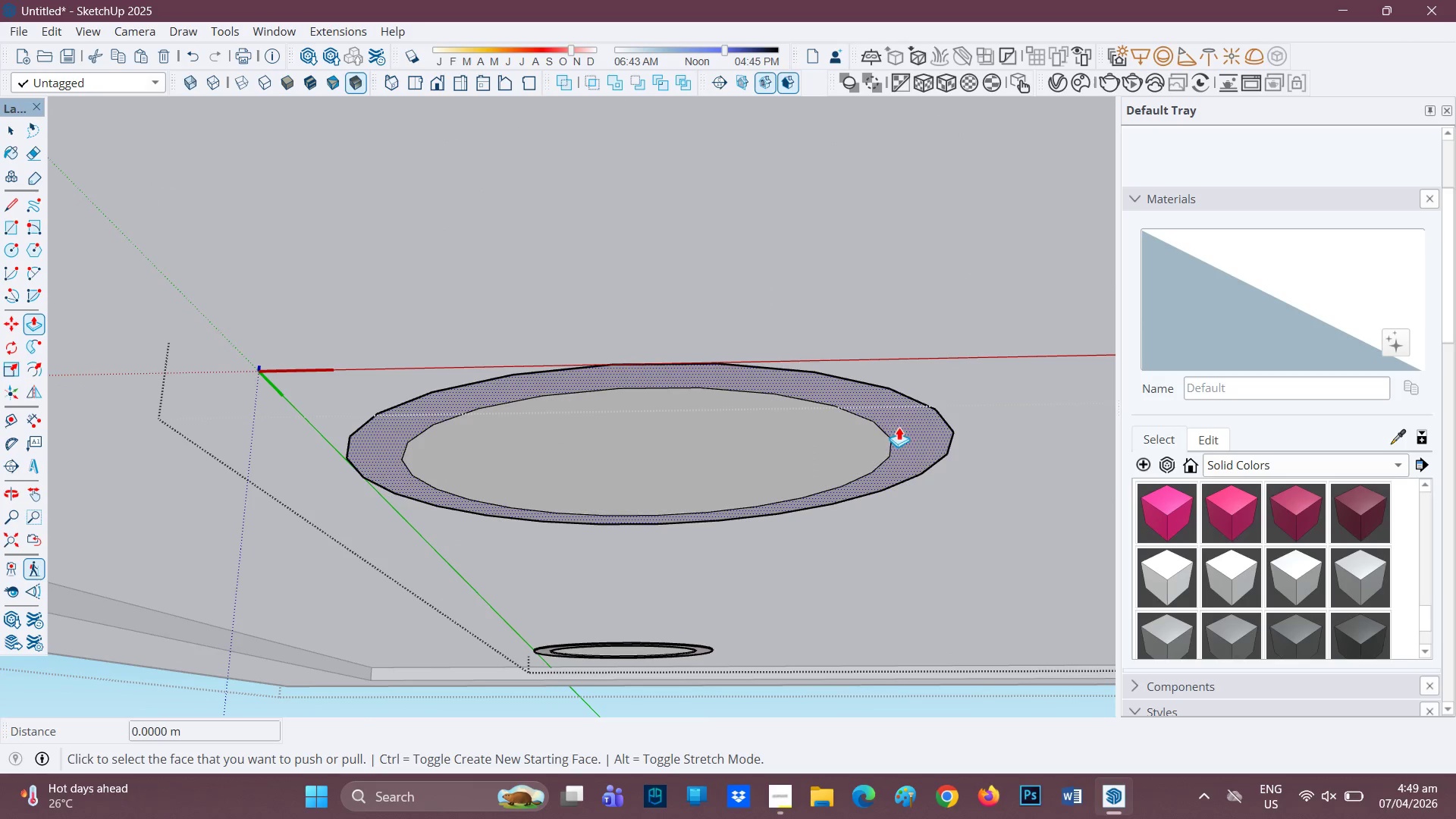 
left_click([901, 425])
 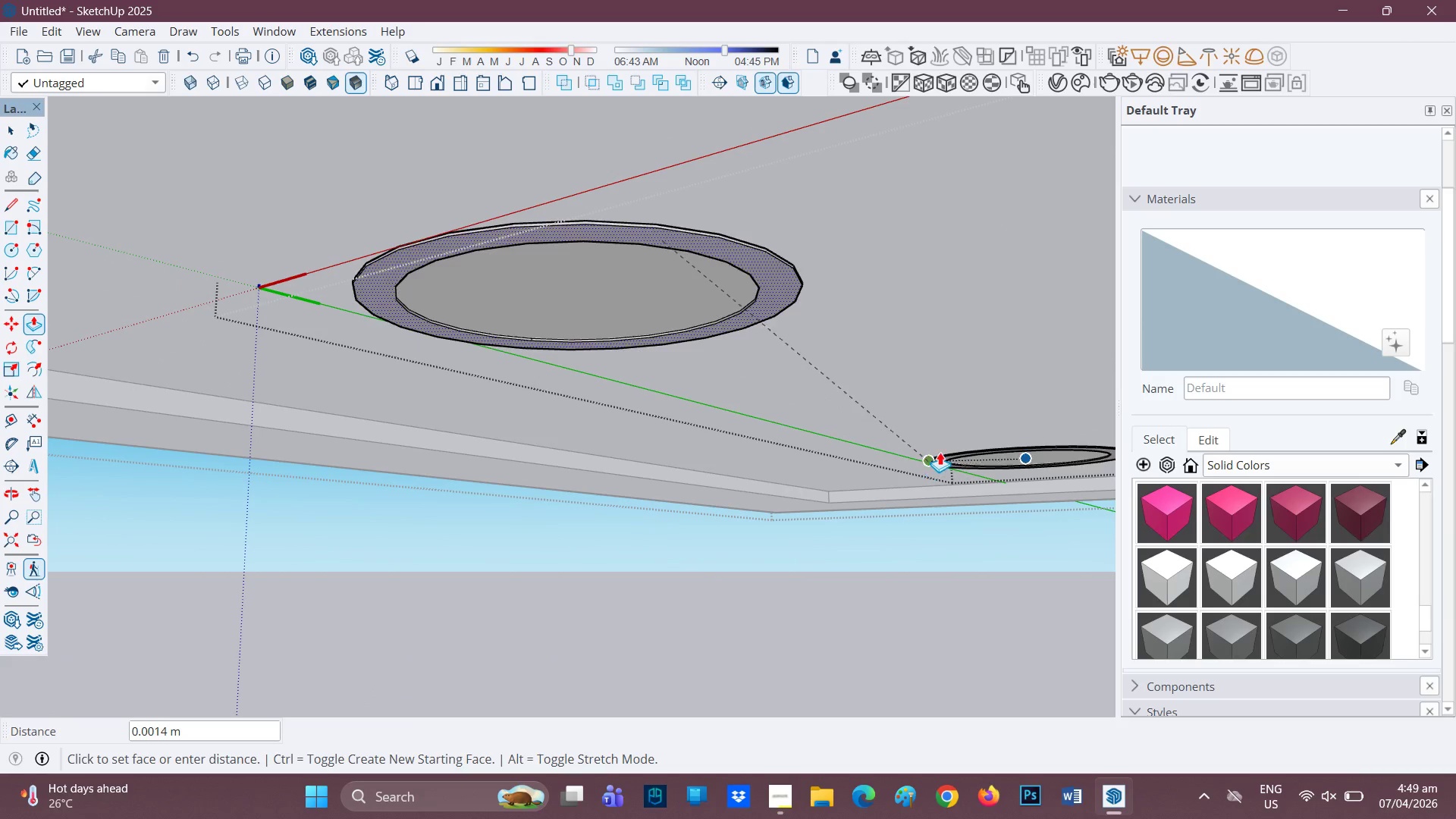 
wait(7.98)
 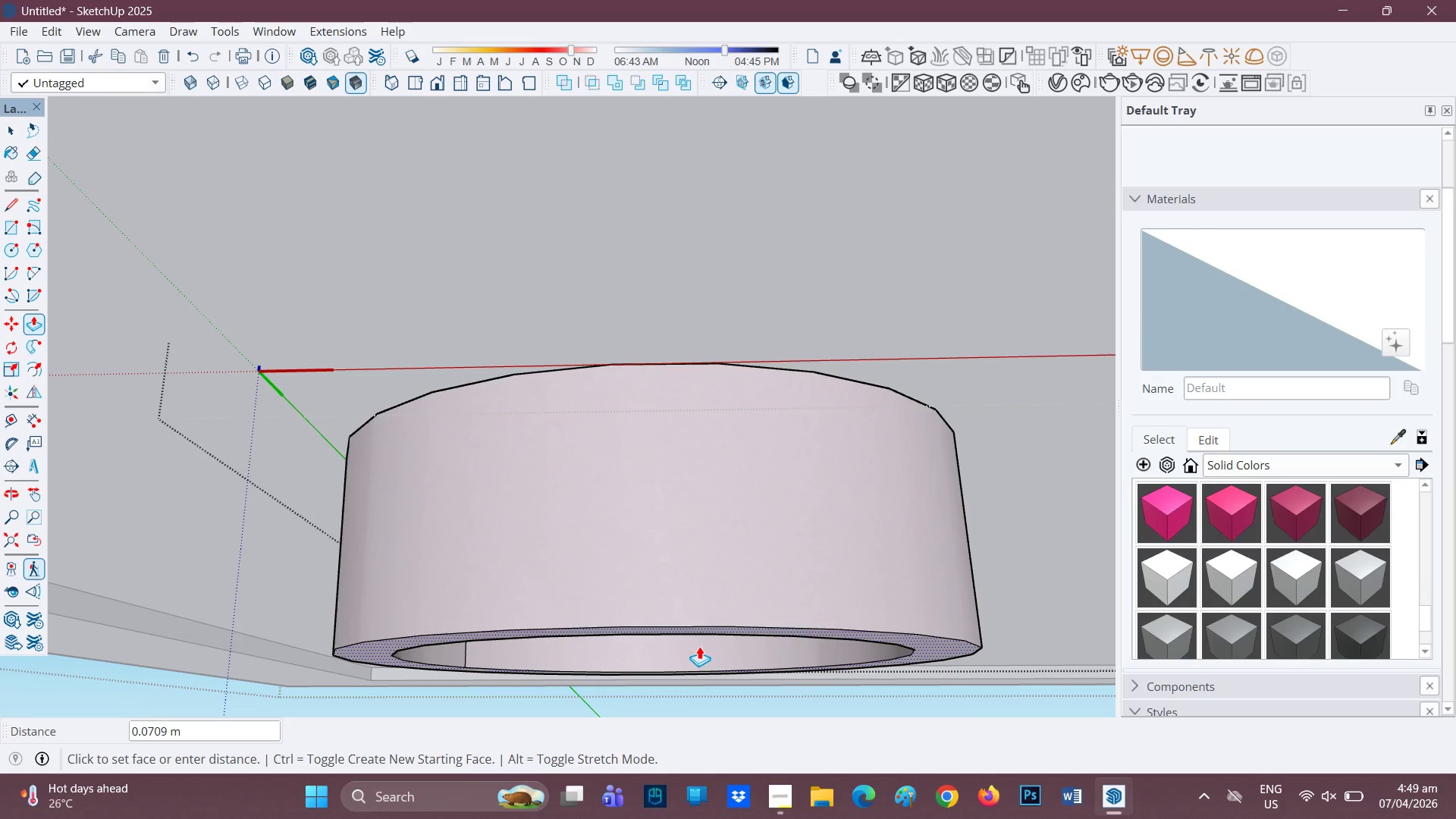 
left_click([939, 467])
 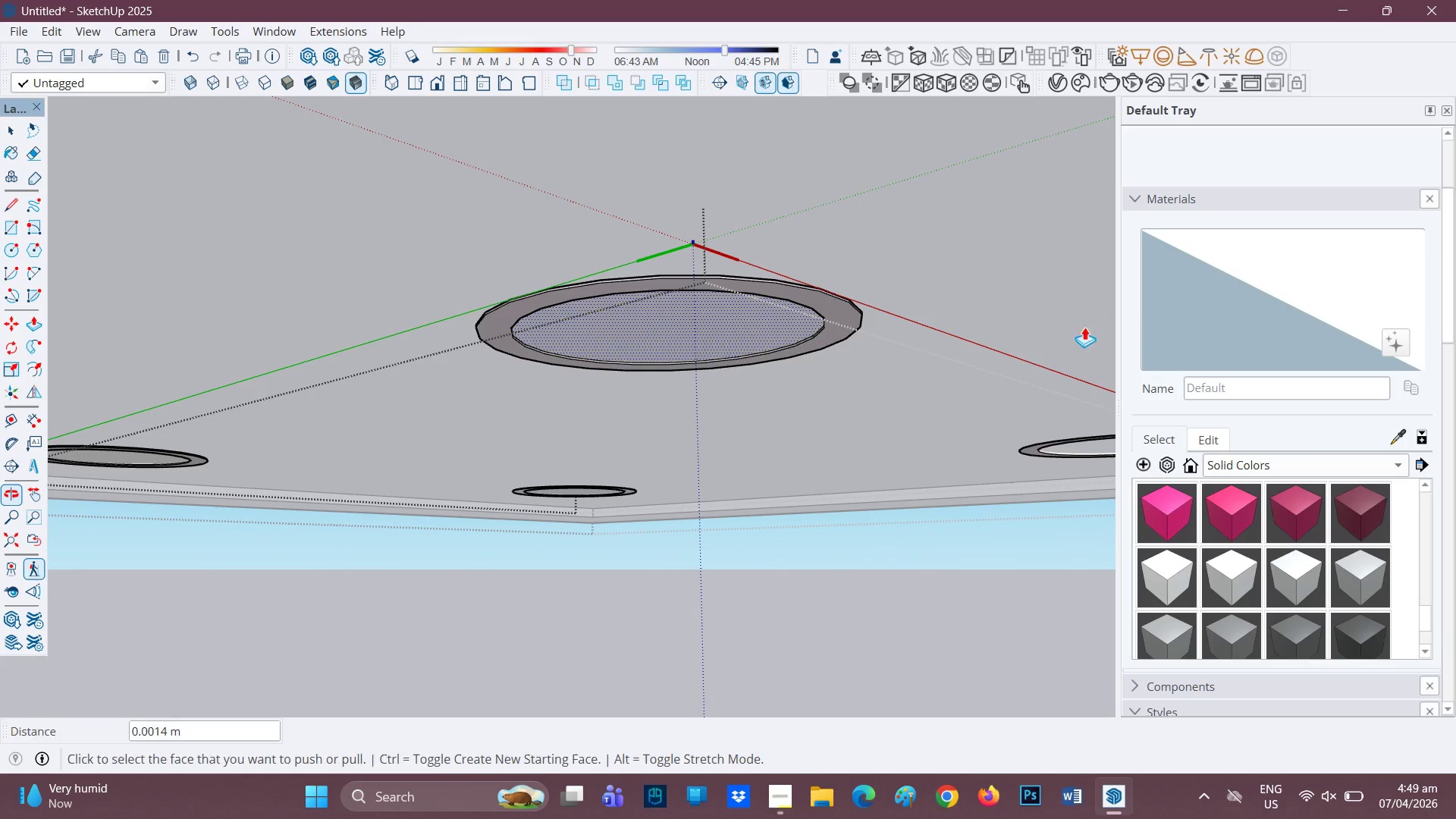 
key(H)
 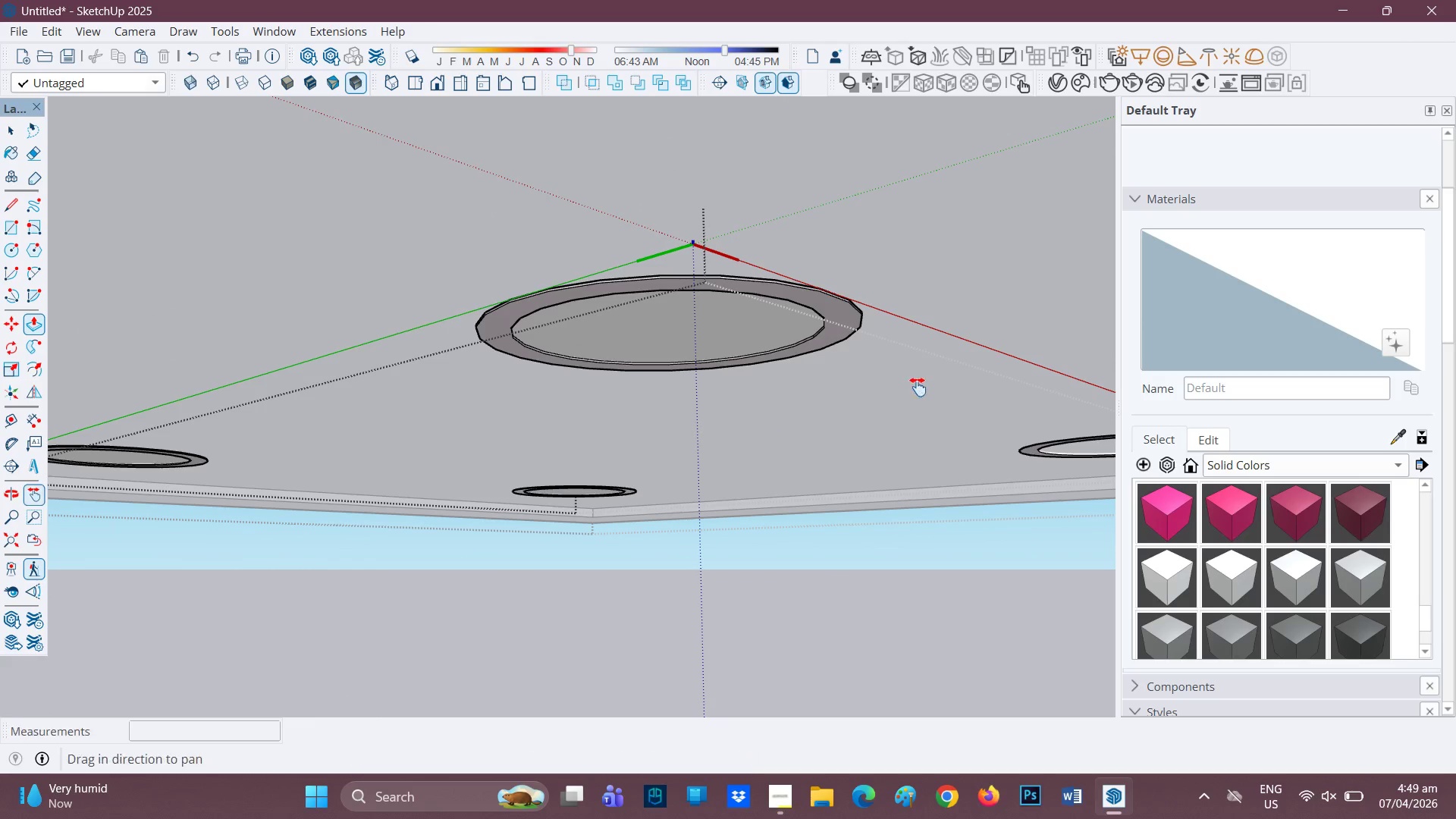 
left_click_drag(start_coordinate=[915, 387], to_coordinate=[126, 297])
 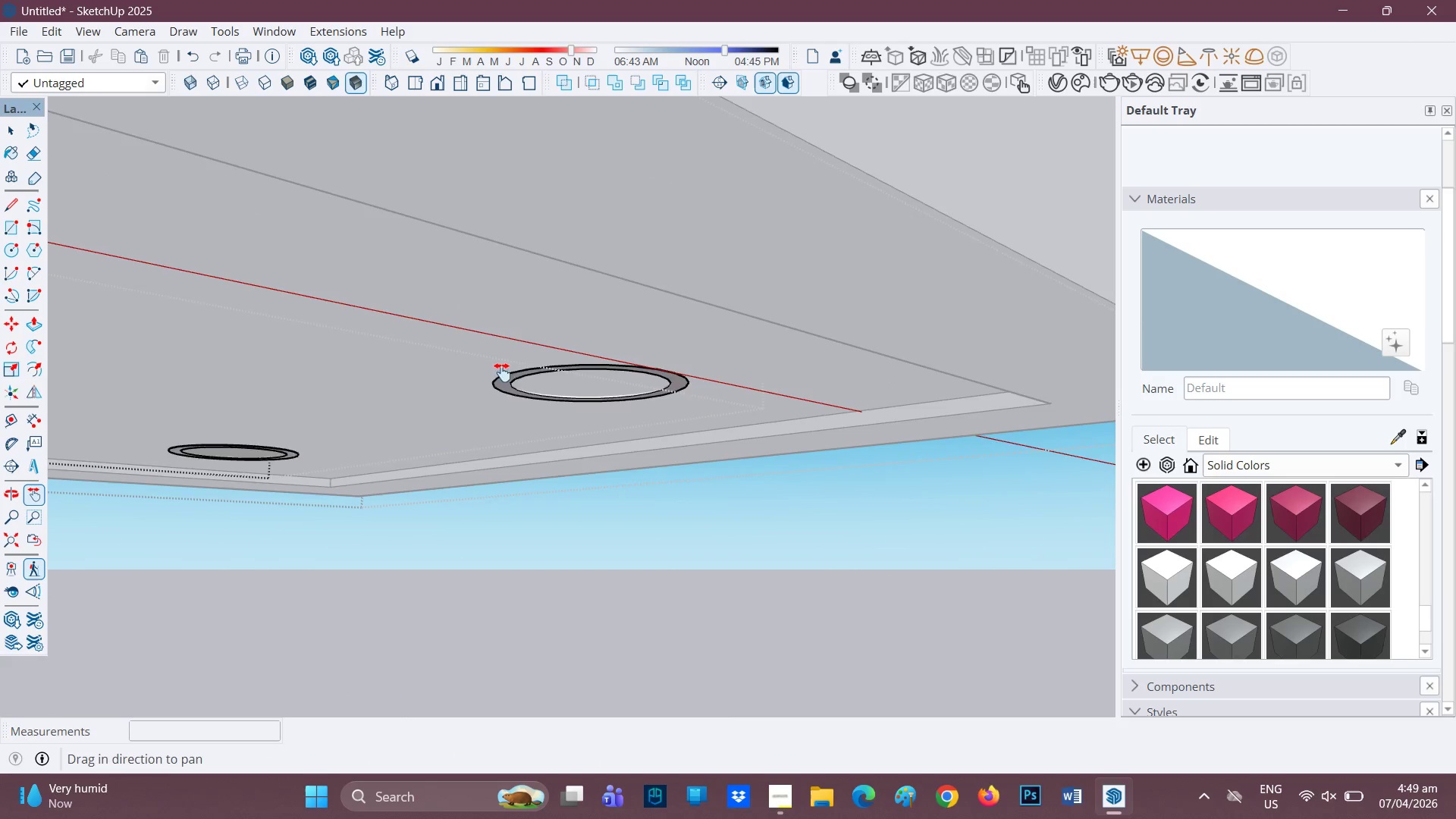 
scroll: coordinate [516, 385], scroll_direction: up, amount: 5.0
 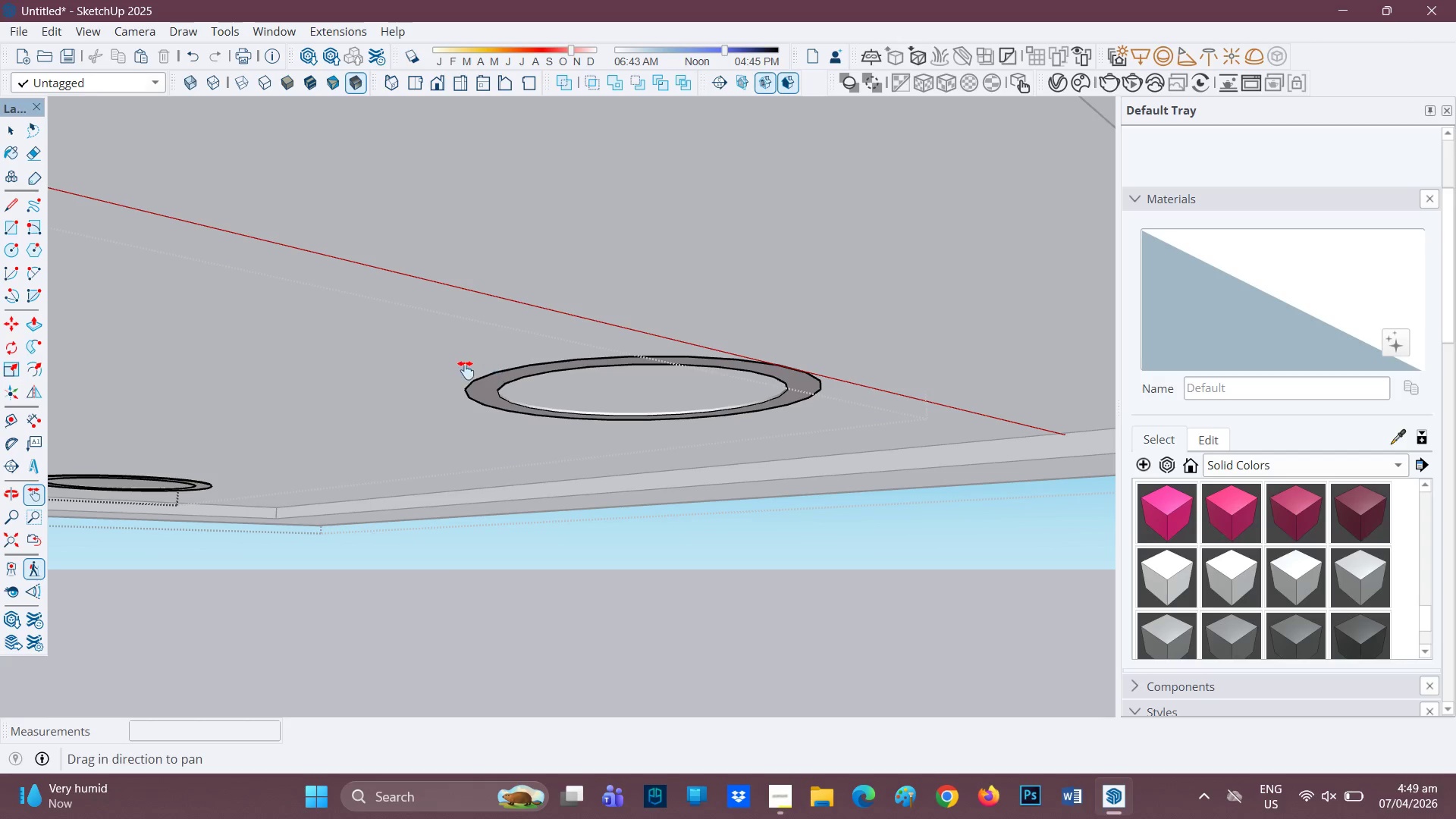 
key(Space)
 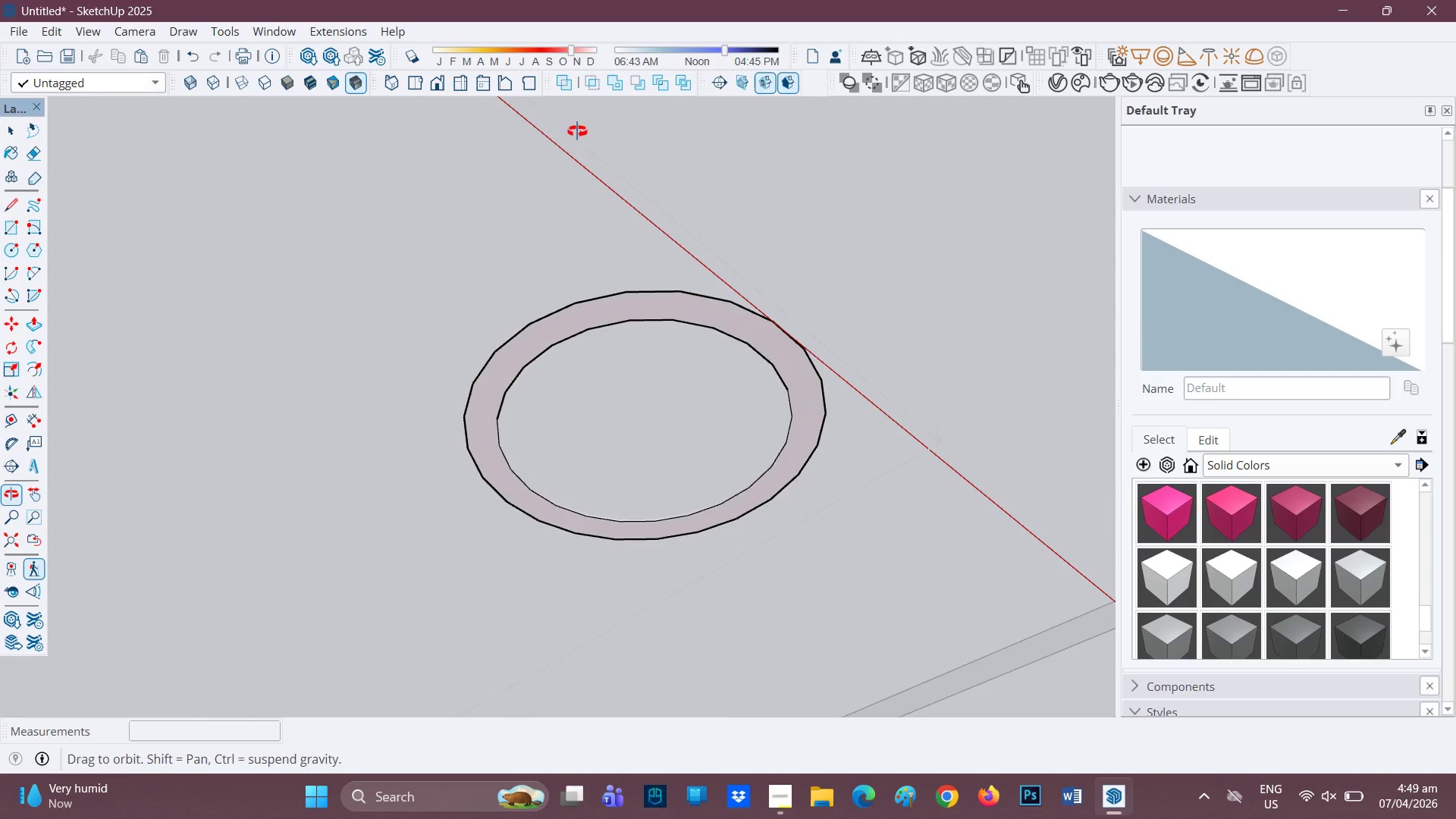 
key(L)
 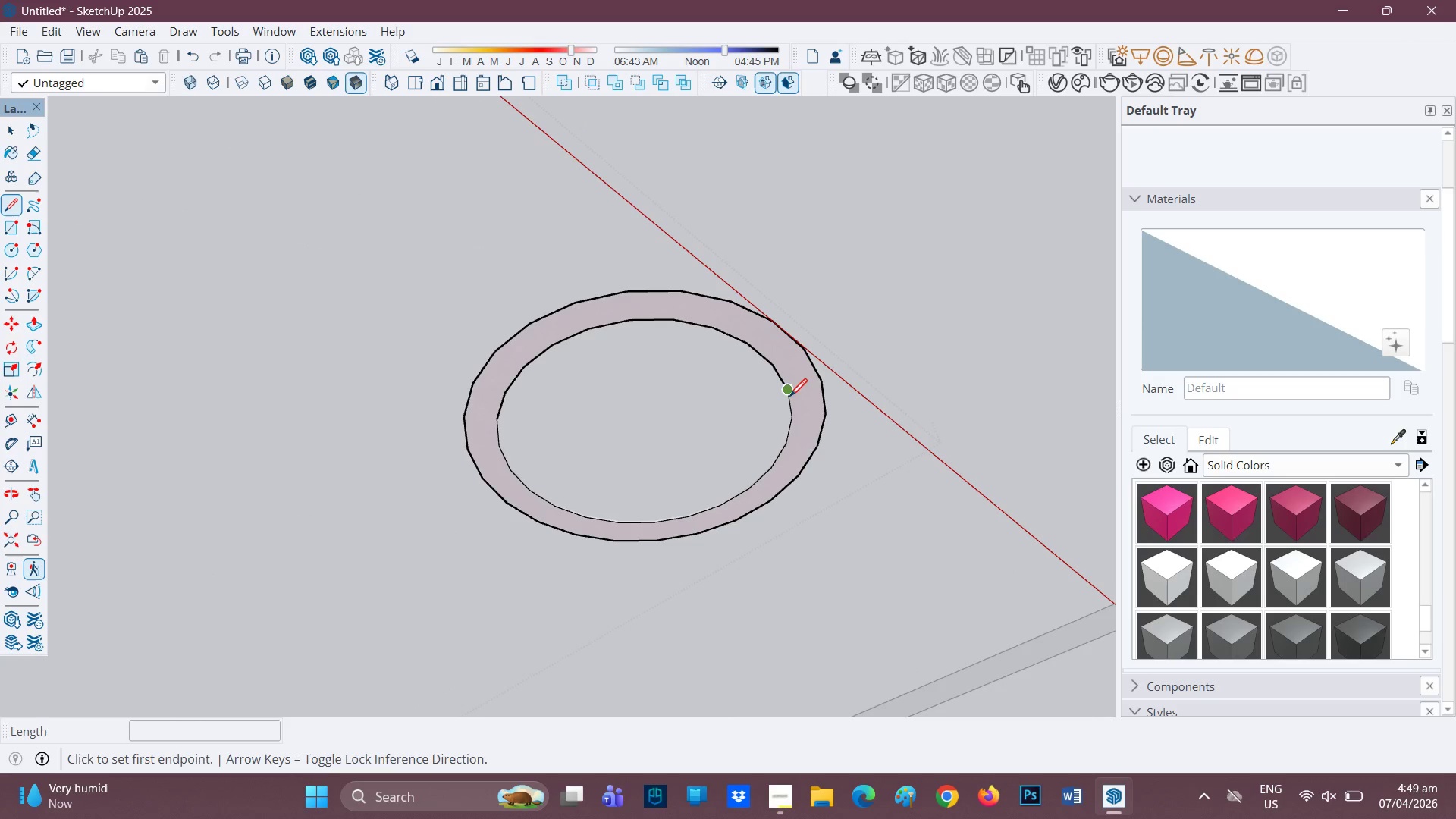 
left_click([789, 396])
 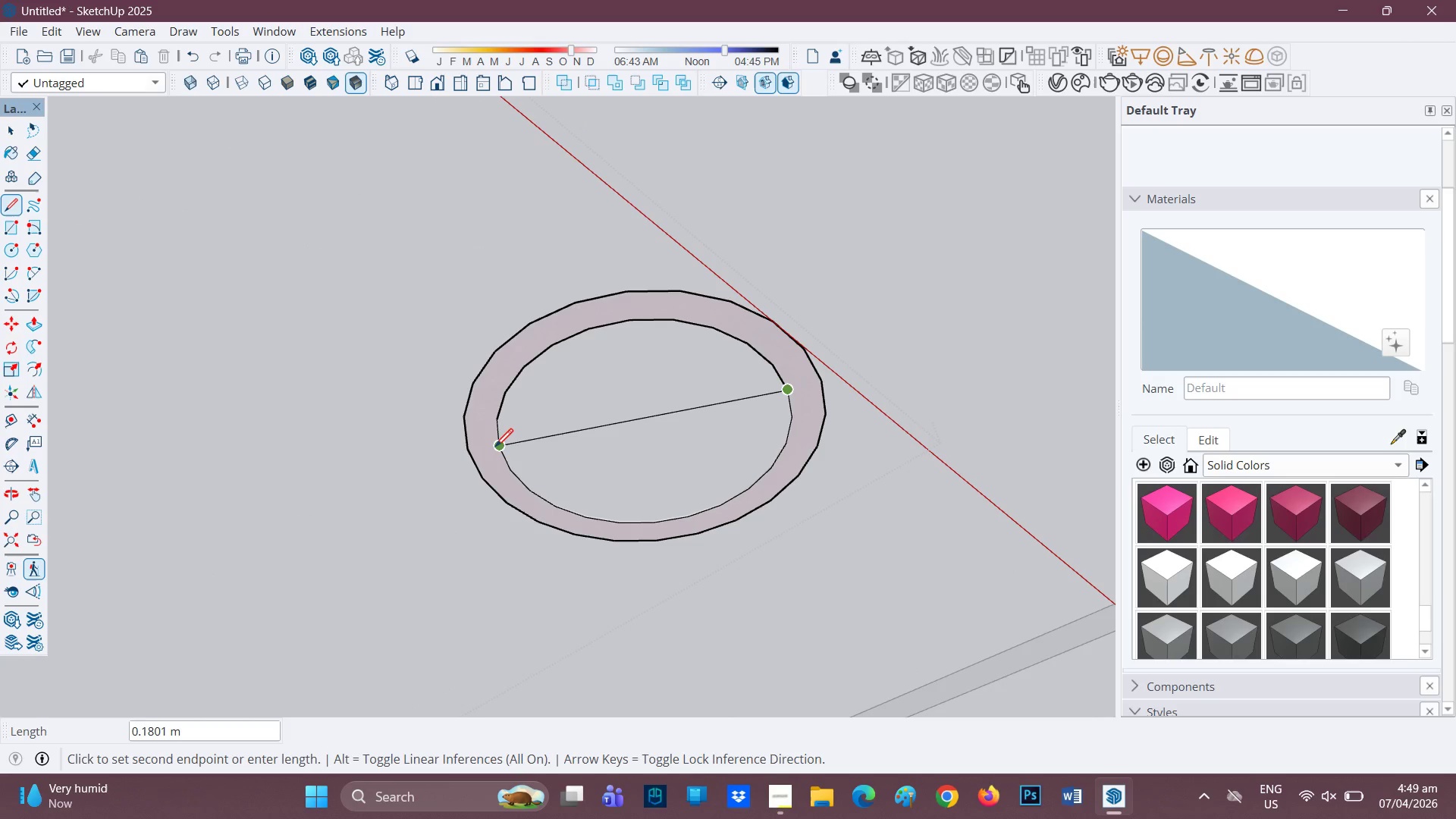 
left_click([495, 448])
 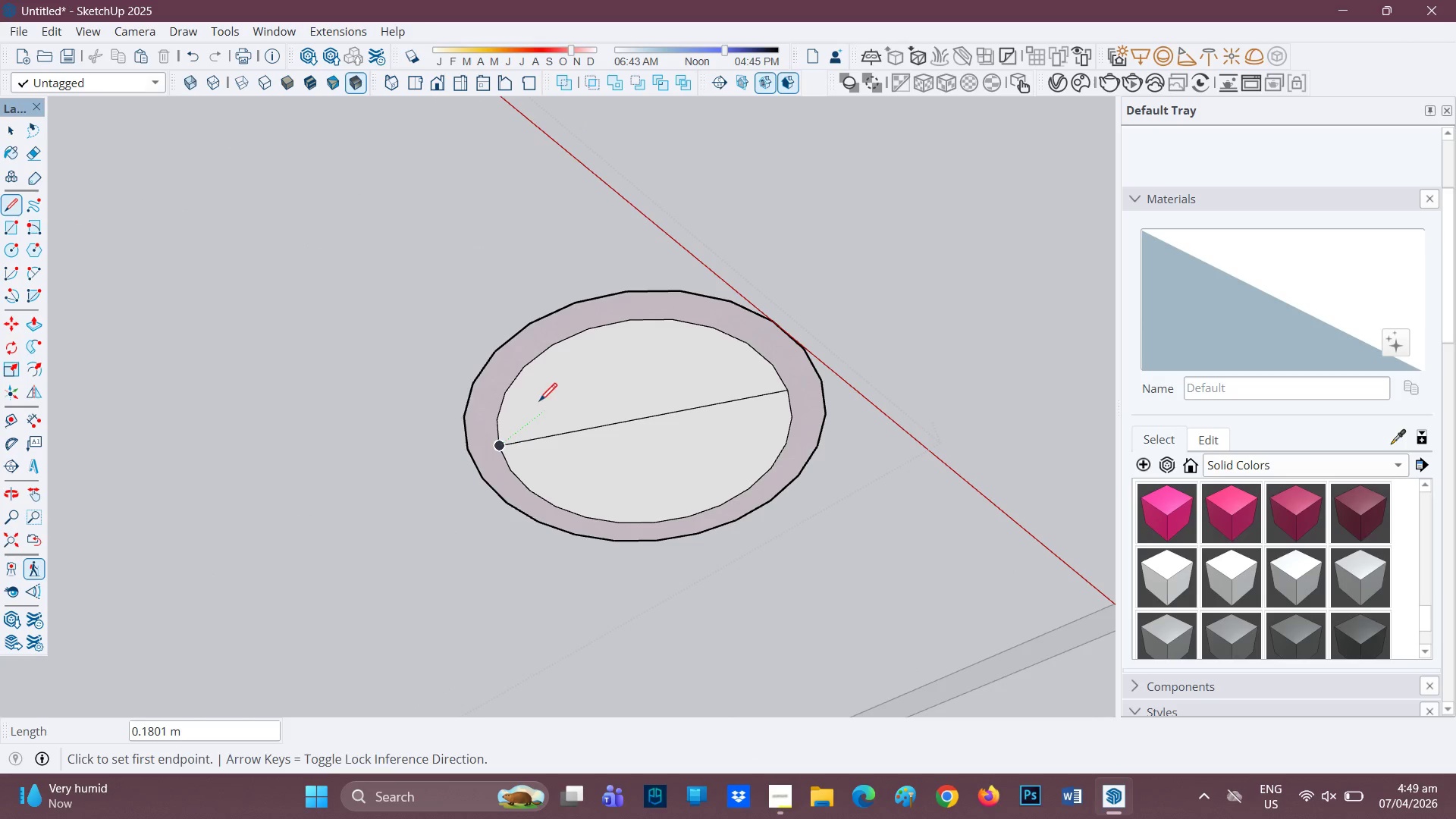 
key(E)
 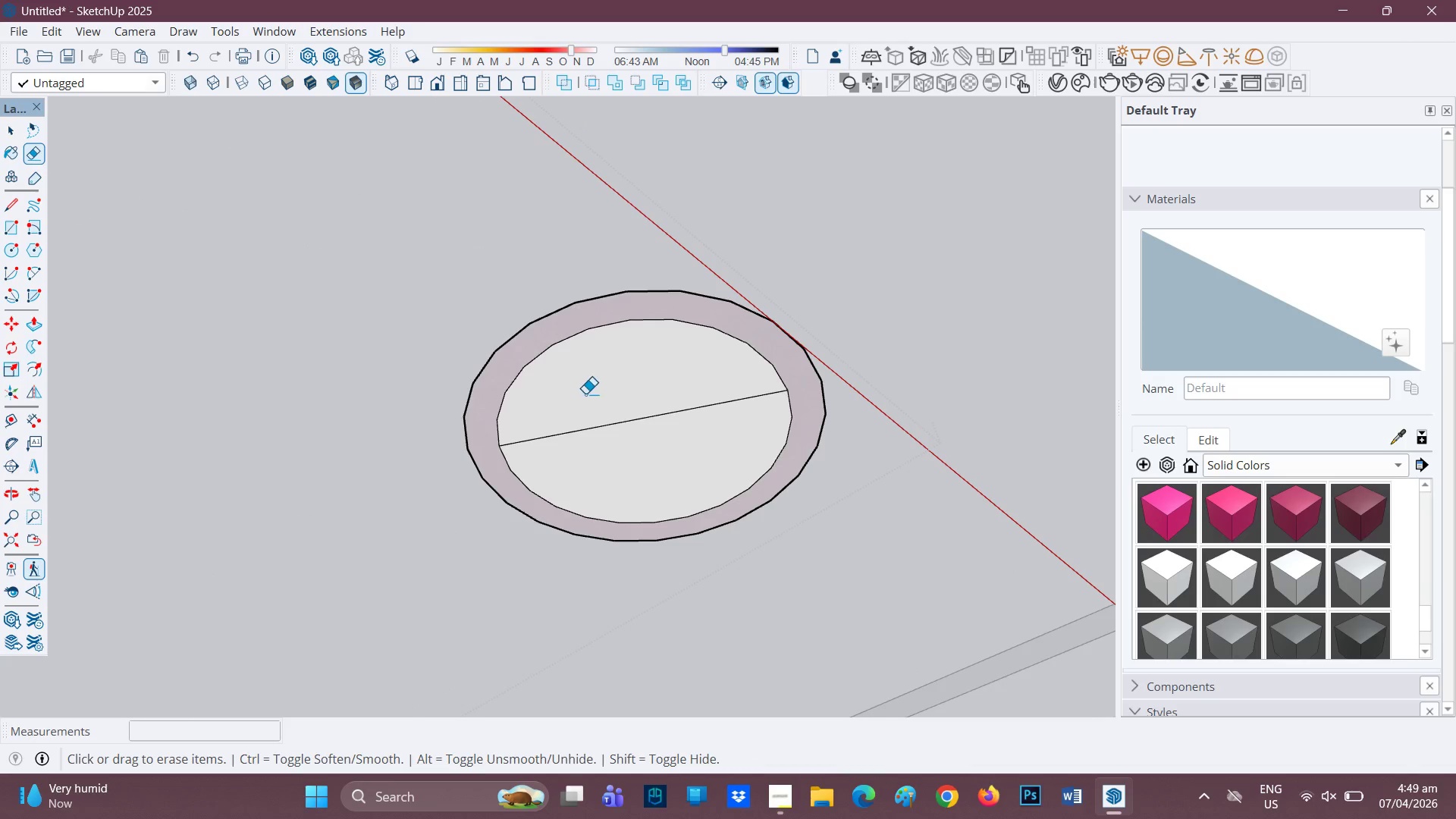 
left_click_drag(start_coordinate=[589, 402], to_coordinate=[592, 441])
 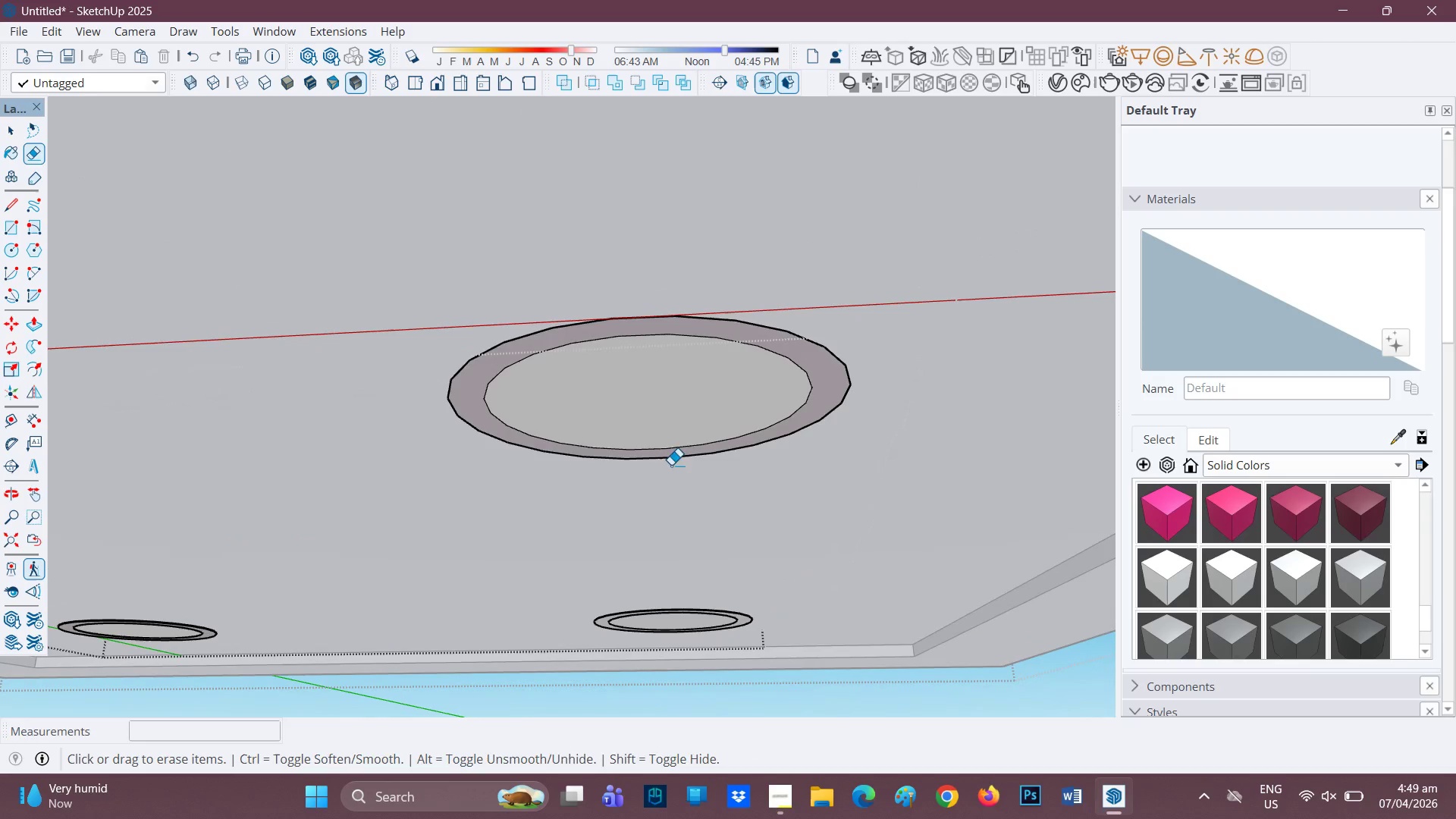 
key(P)
 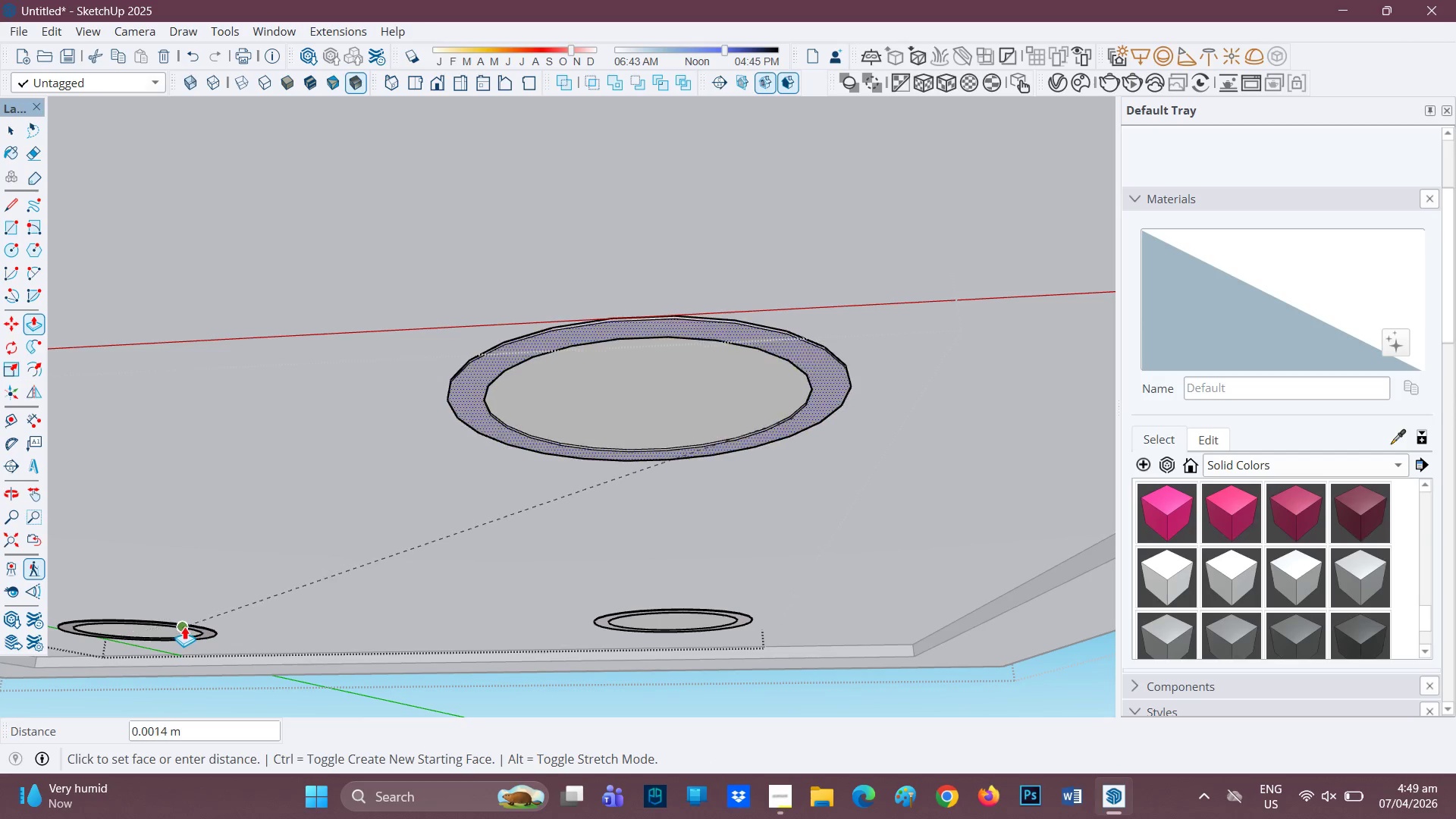 
left_click([187, 627])
 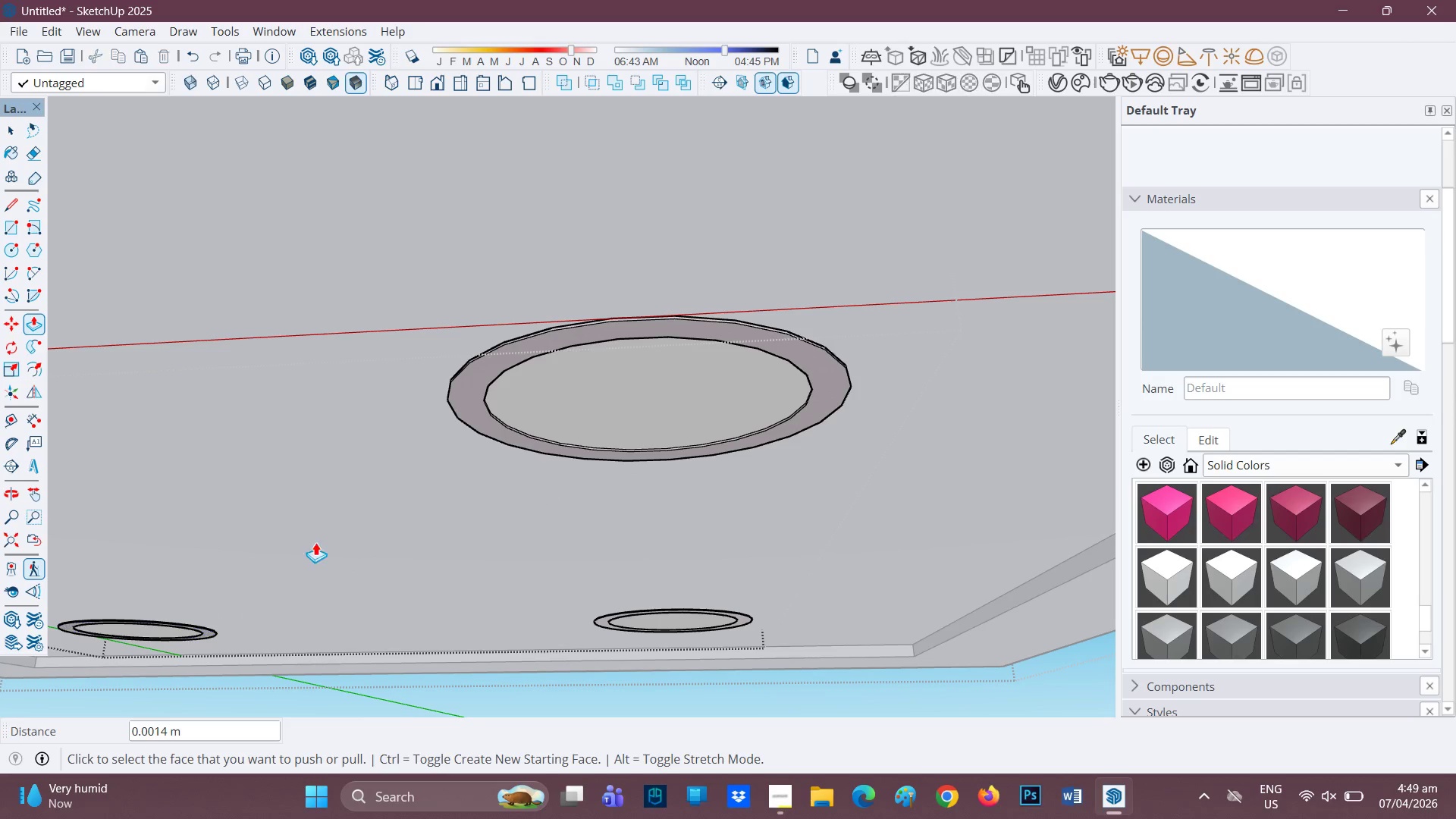 
key(Space)
 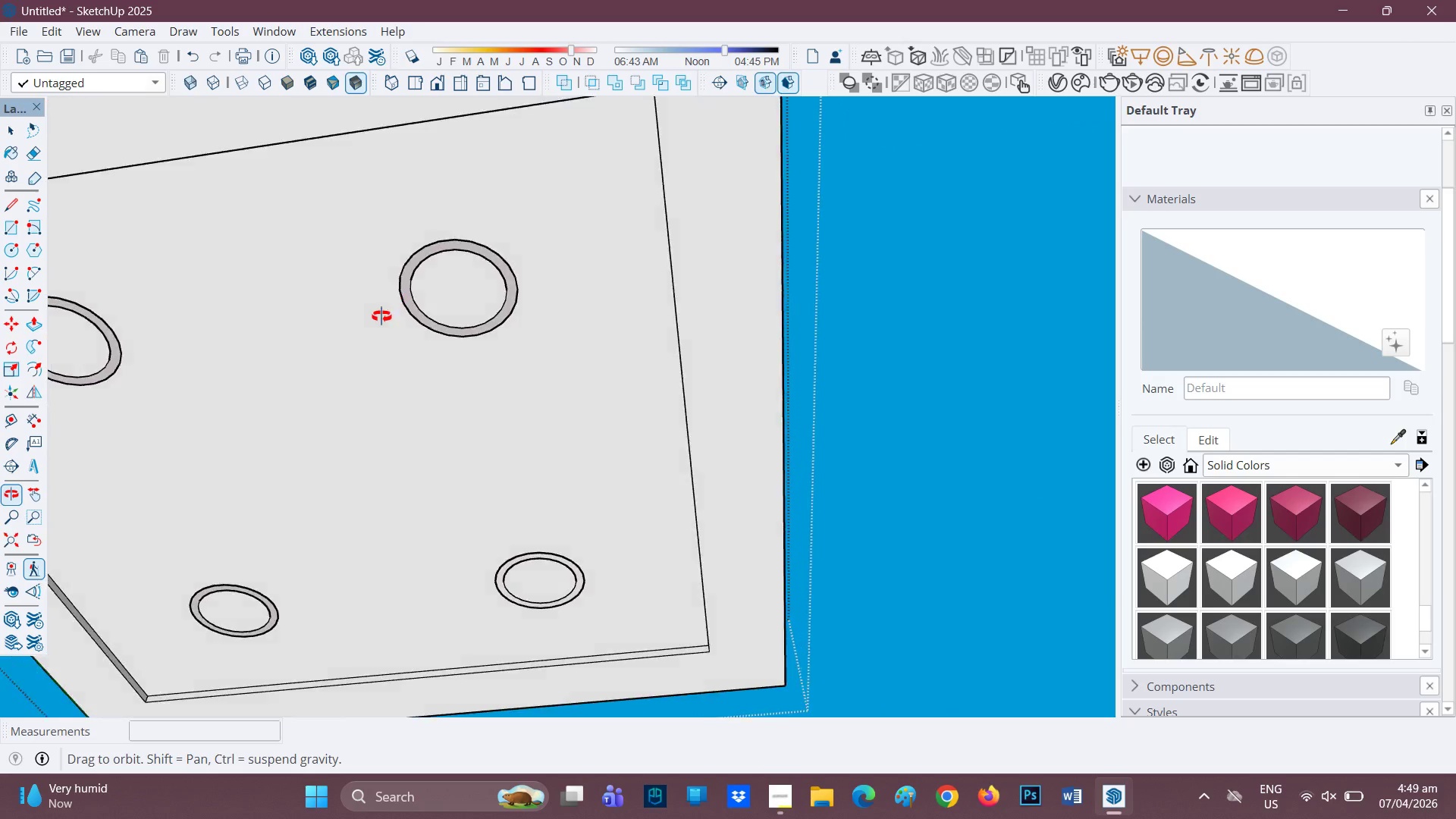 
scroll: coordinate [0, 457], scroll_direction: down, amount: 12.0
 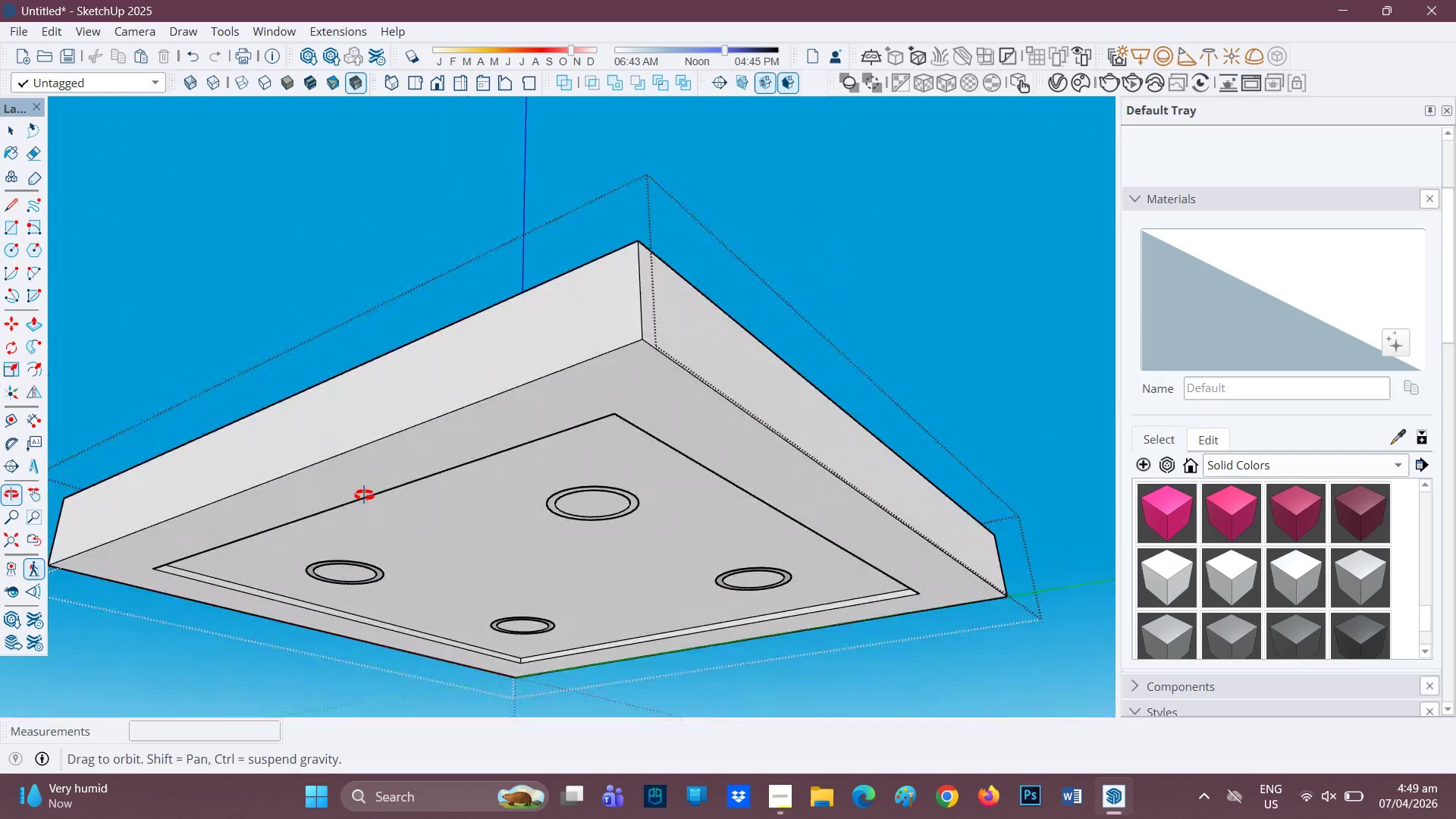 
key(Space)
 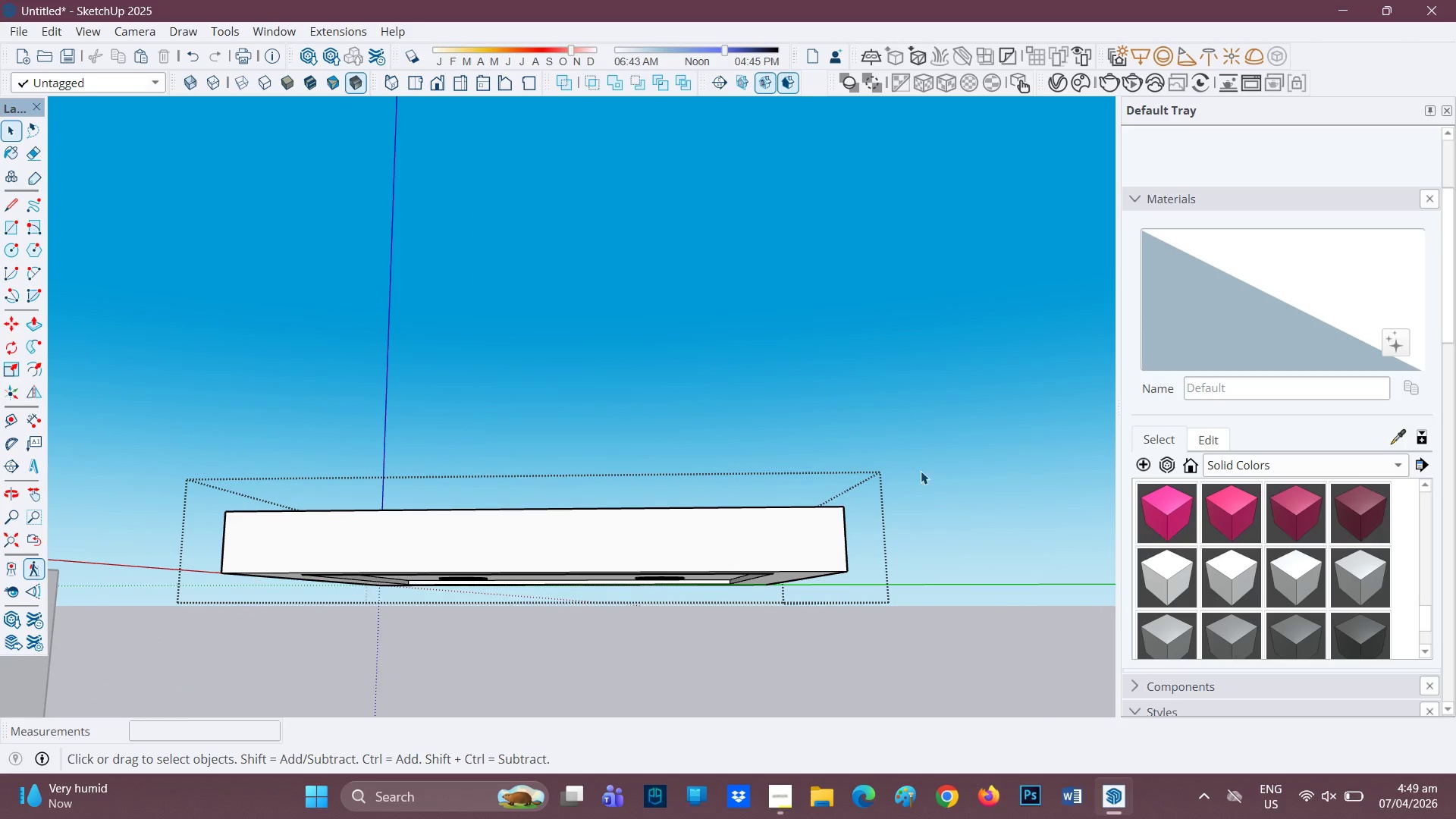 
scroll: coordinate [635, 586], scroll_direction: down, amount: 3.0
 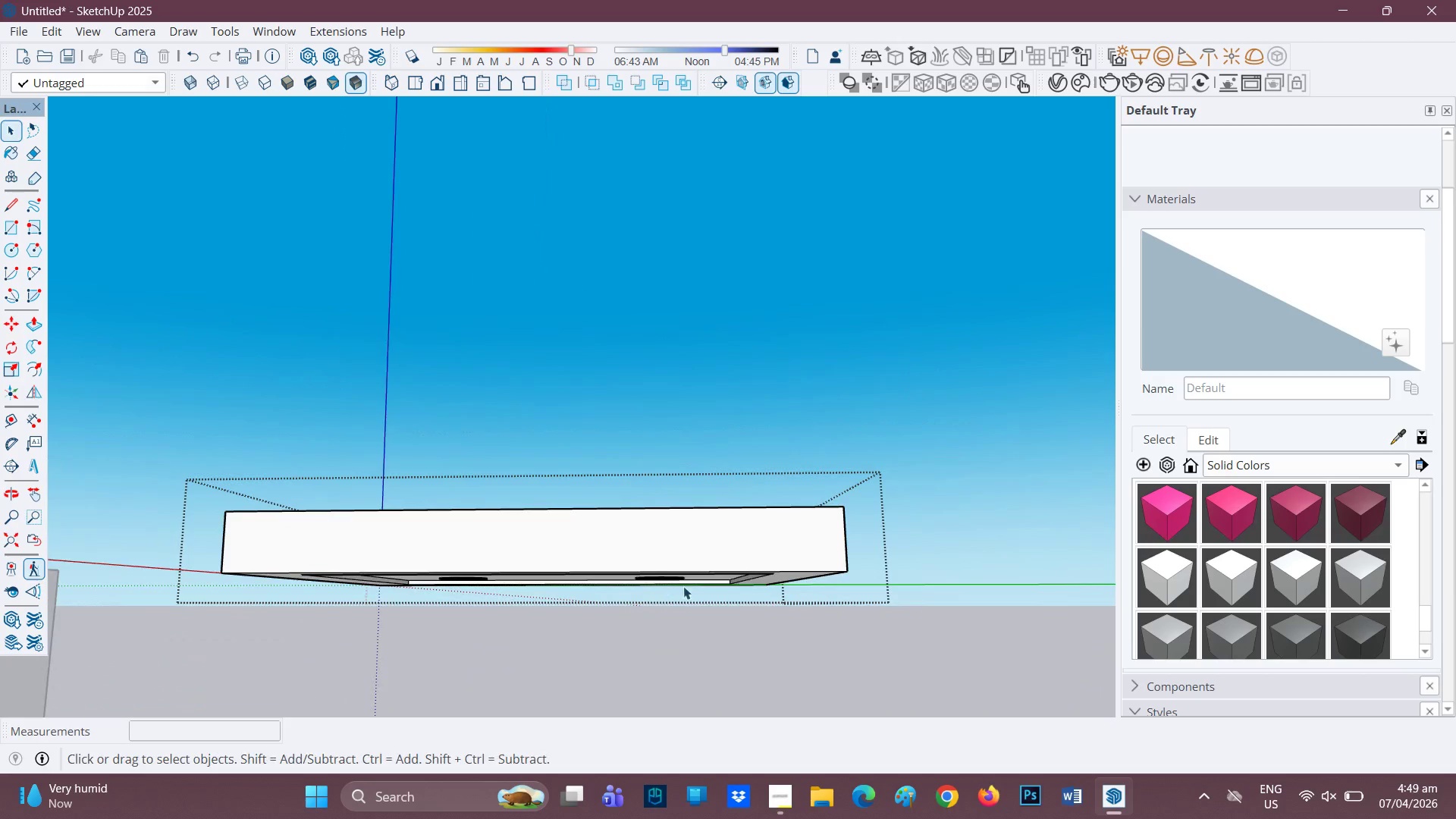 
left_click([936, 466])
 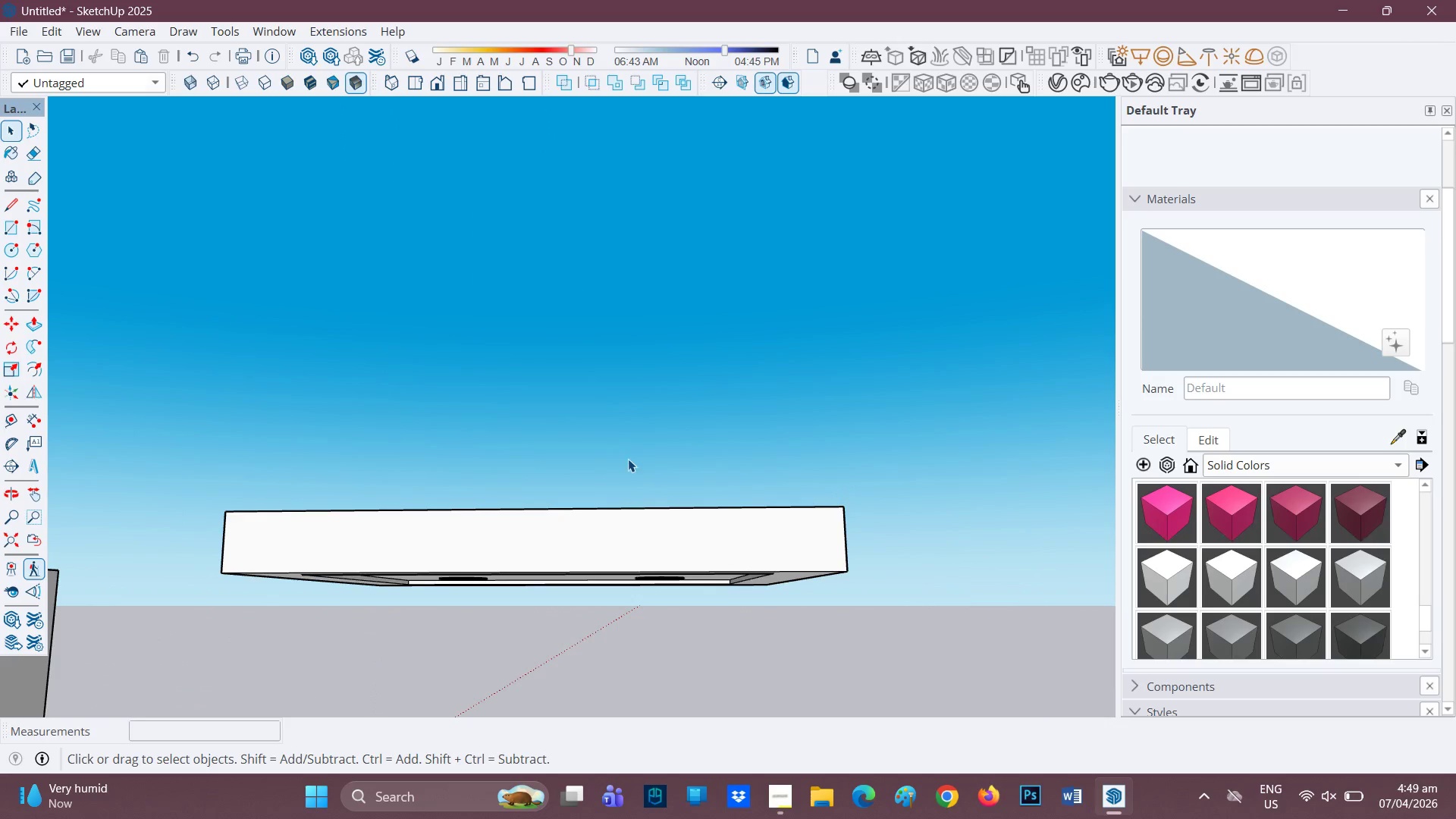 
scroll: coordinate [563, 457], scroll_direction: down, amount: 1.0
 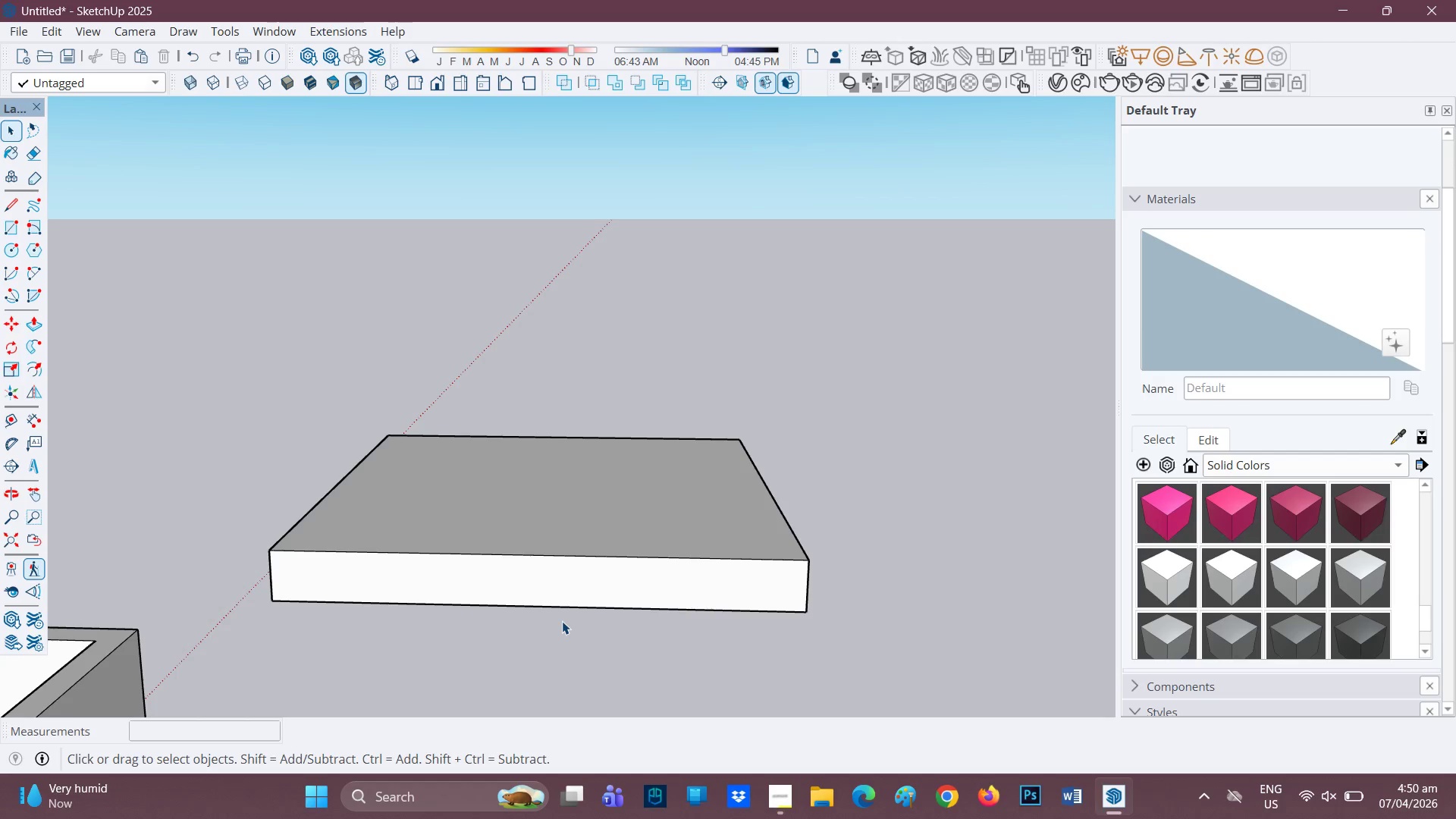 
wait(23.8)
 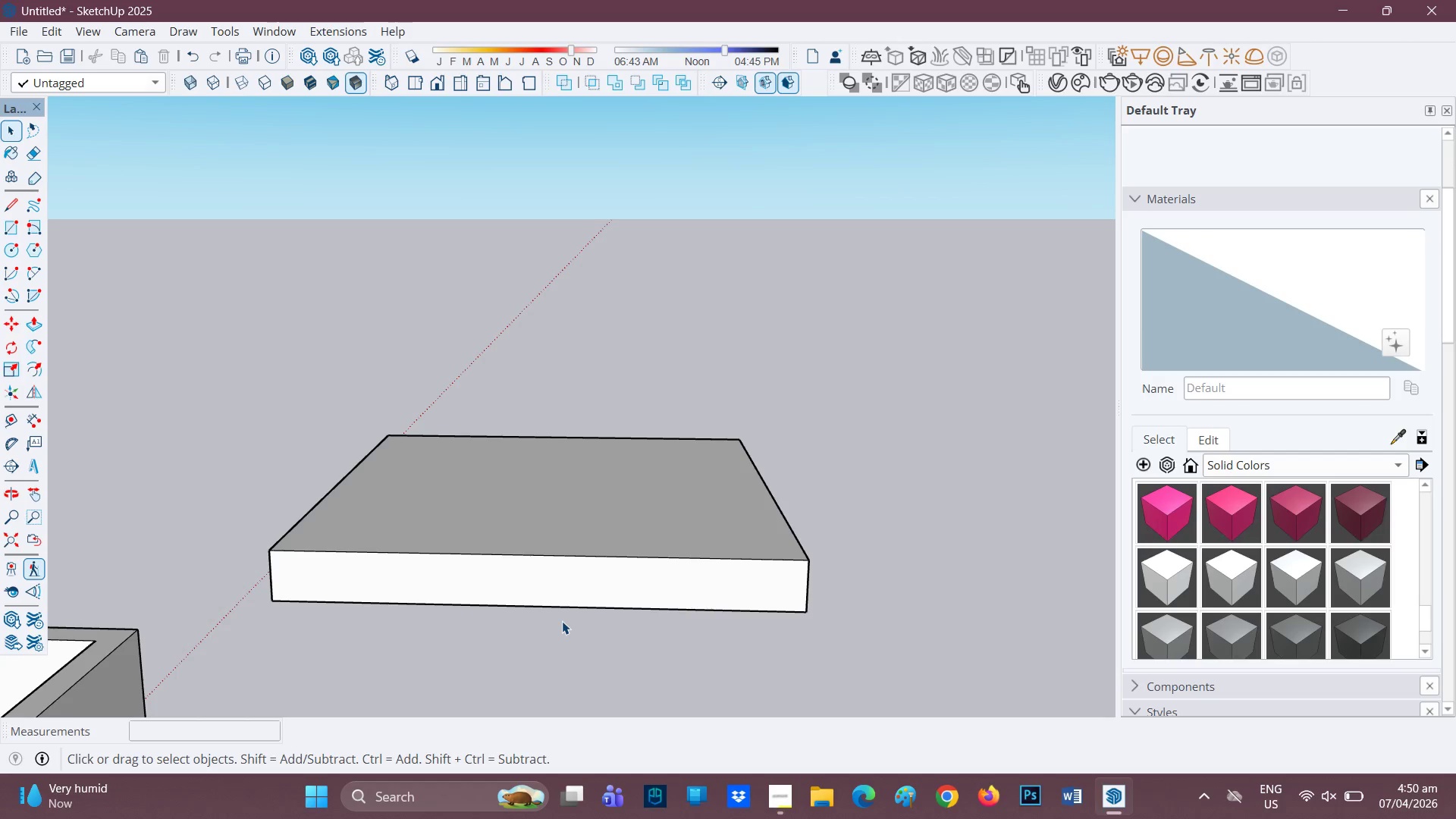 
left_click([780, 780])